 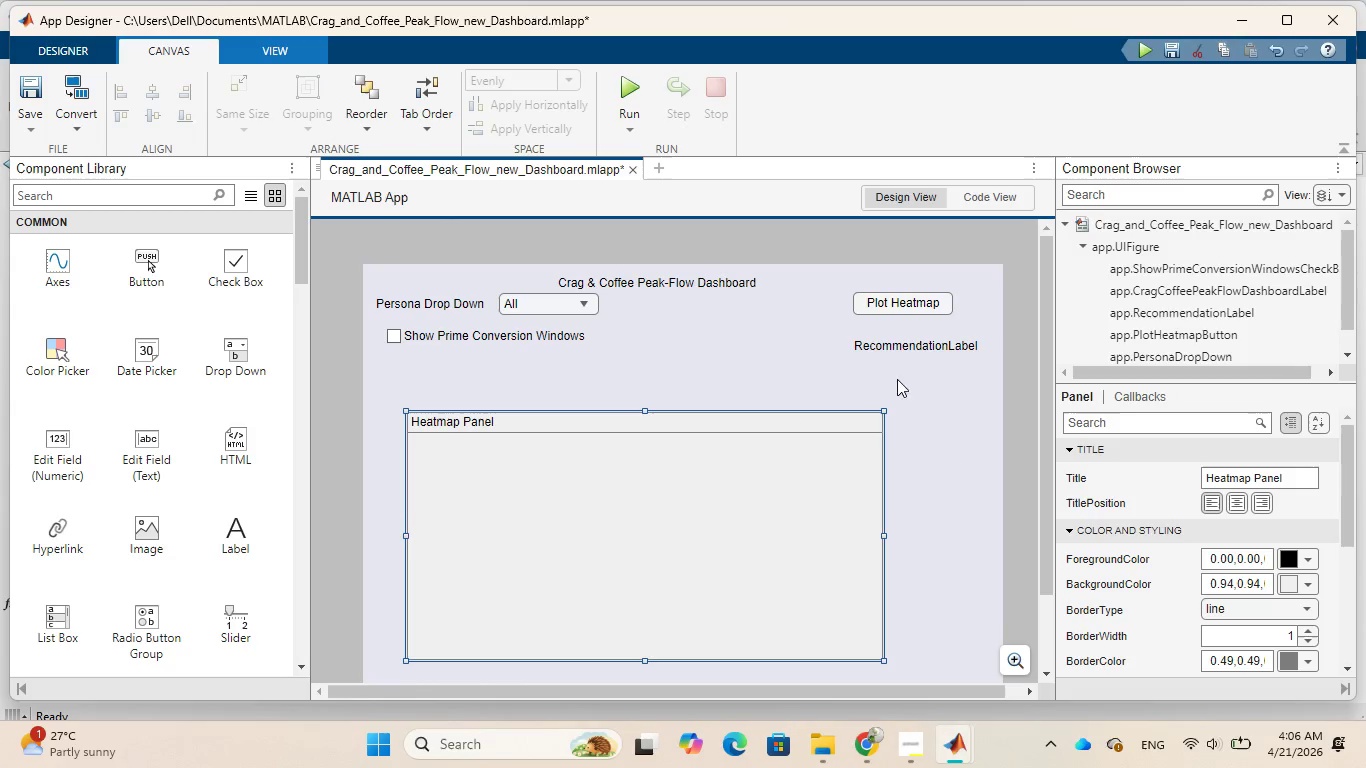 
left_click([931, 345])
 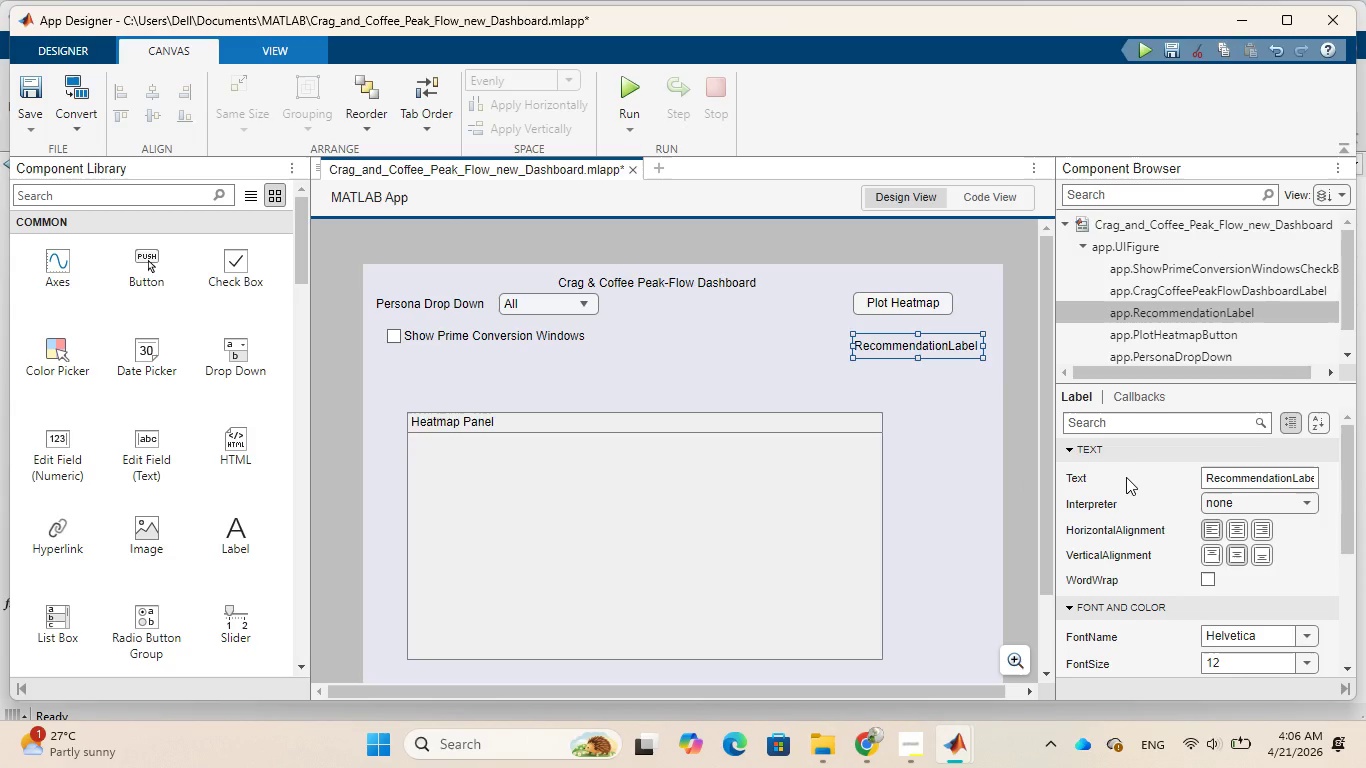 
wait(18.14)
 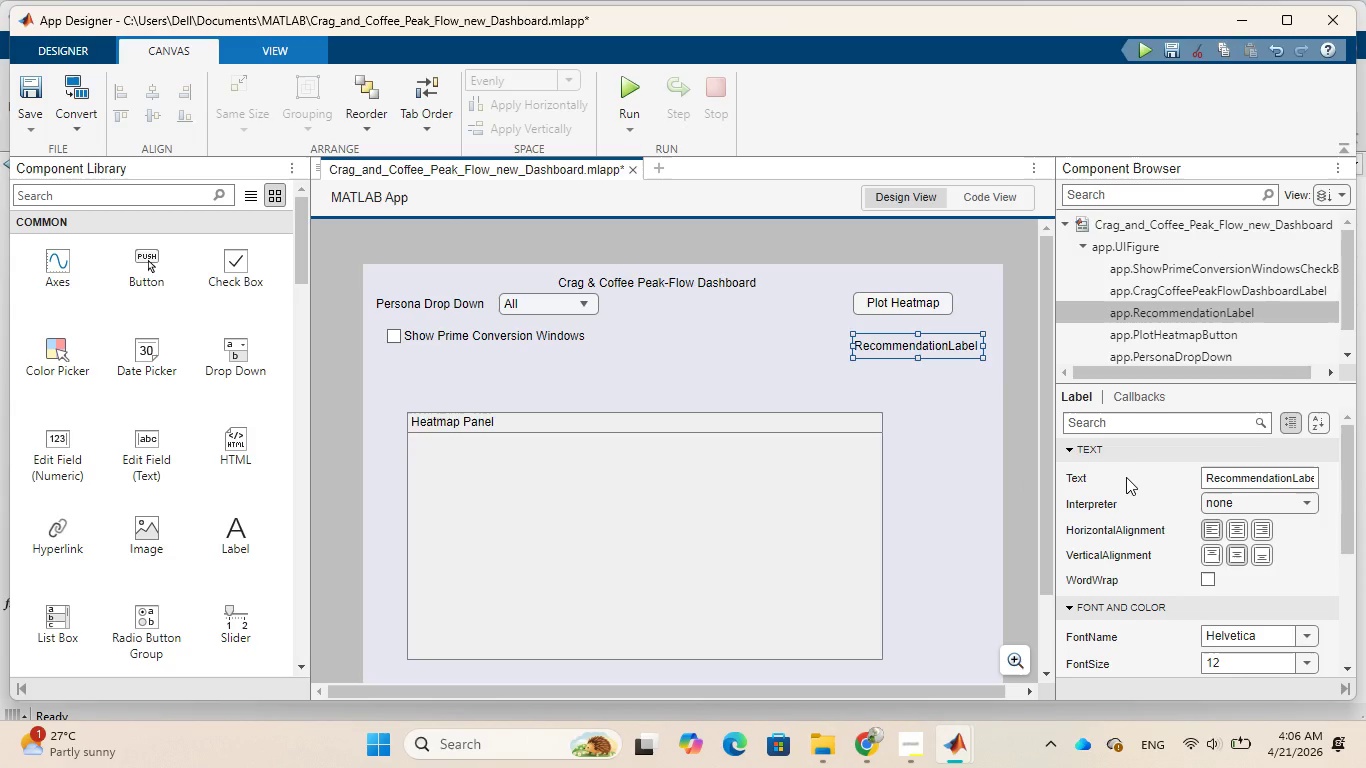 
left_click_drag(start_coordinate=[904, 344], to_coordinate=[875, 456])
 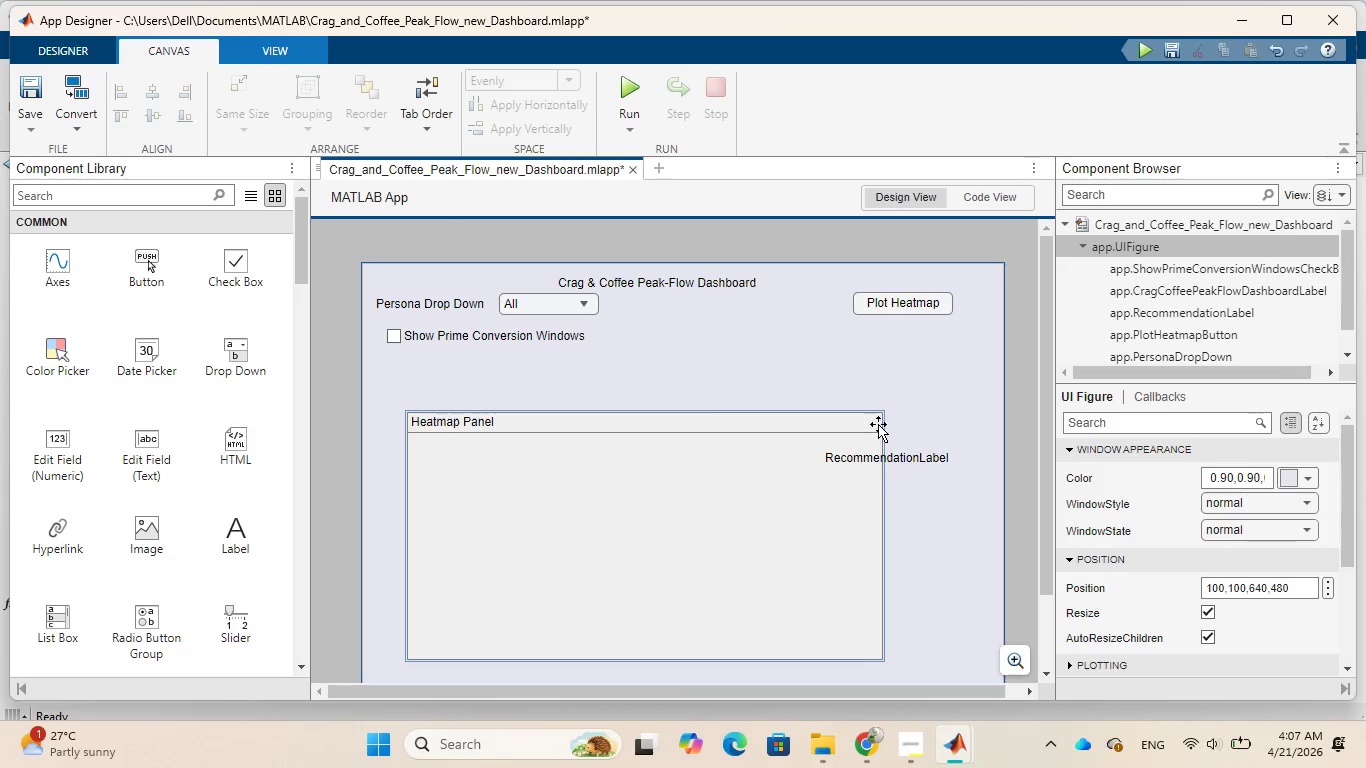 
left_click([876, 420])
 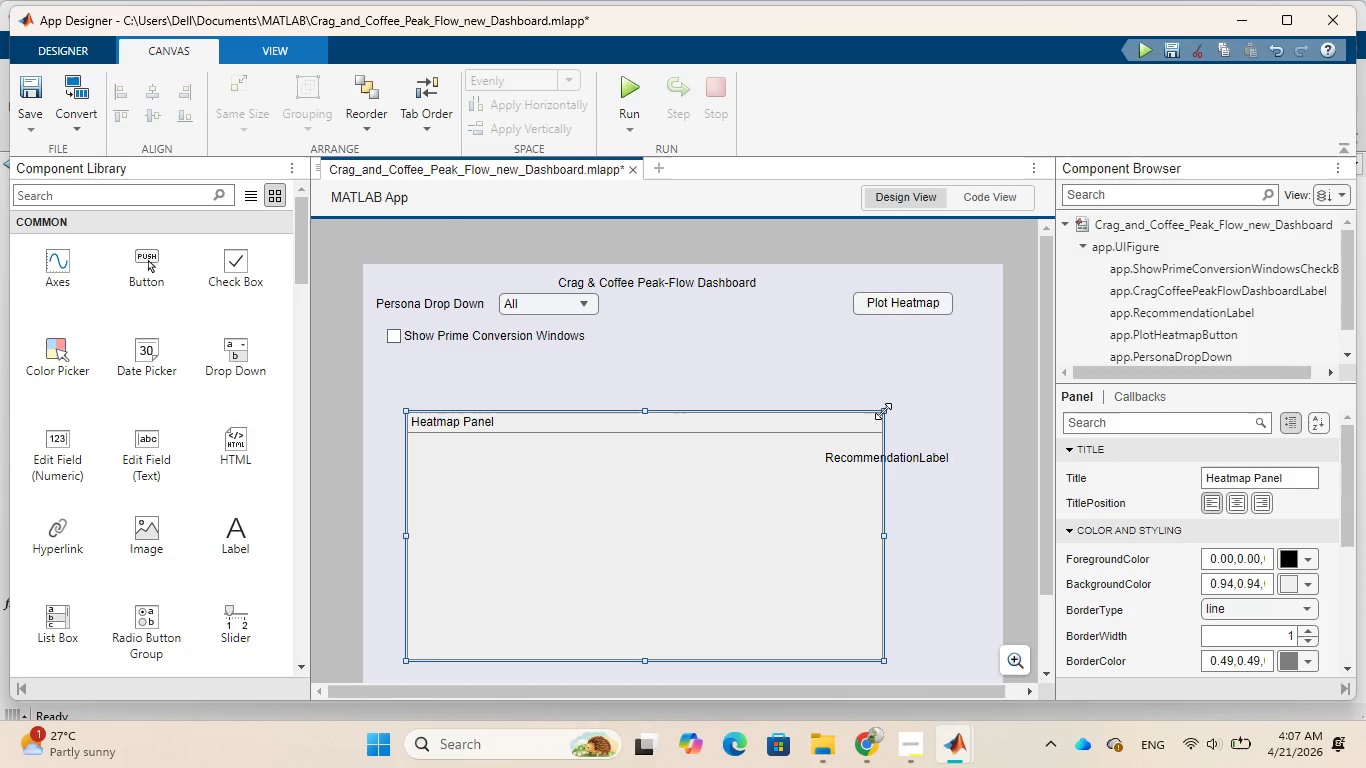 
left_click_drag(start_coordinate=[883, 411], to_coordinate=[975, 366])
 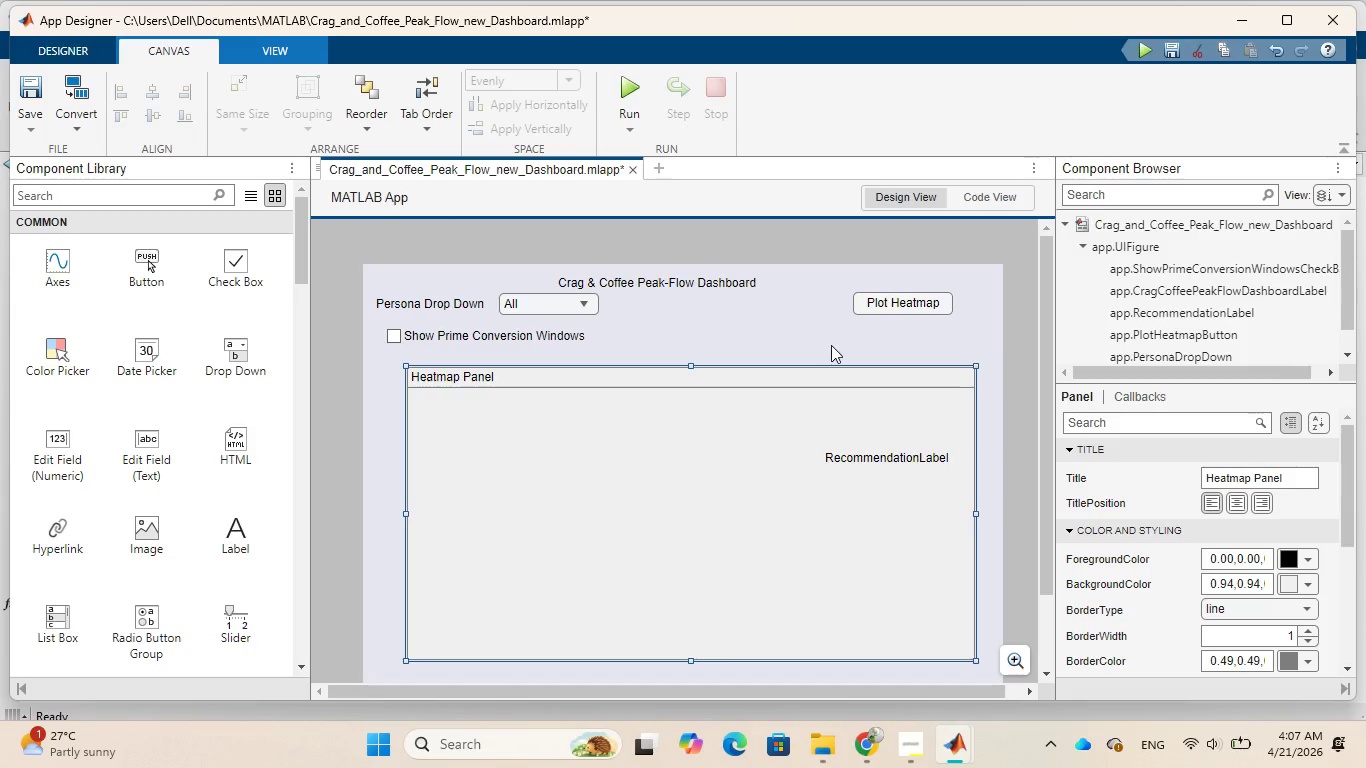 
left_click([831, 345])
 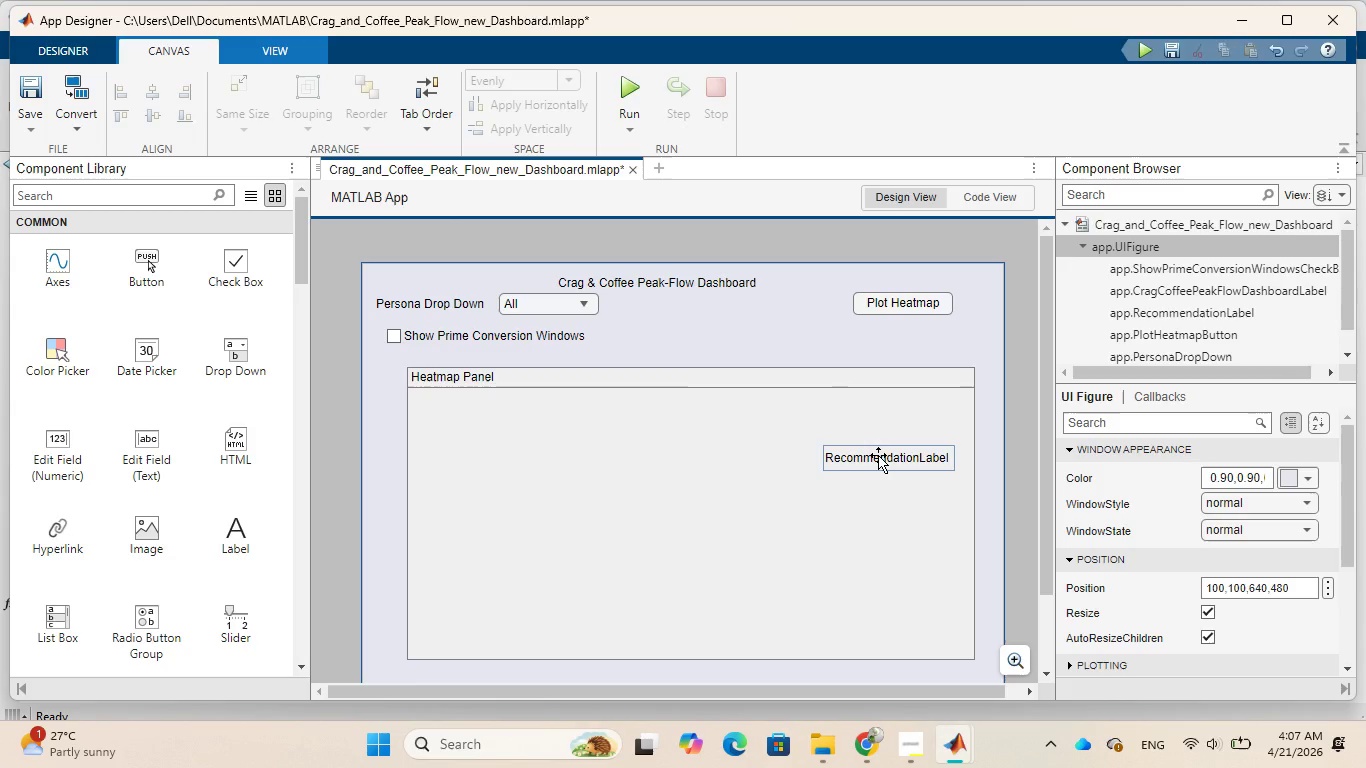 
left_click_drag(start_coordinate=[878, 455], to_coordinate=[840, 358])
 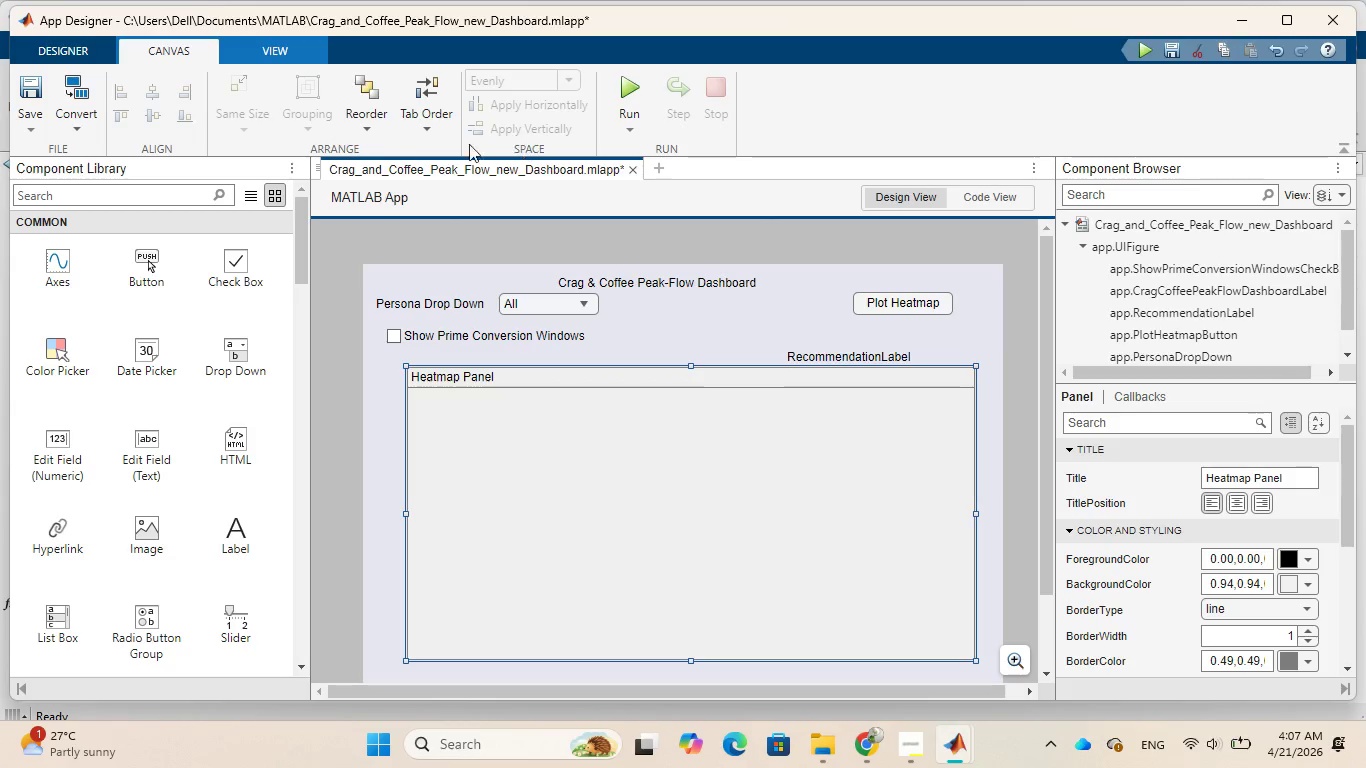 
wait(5.86)
 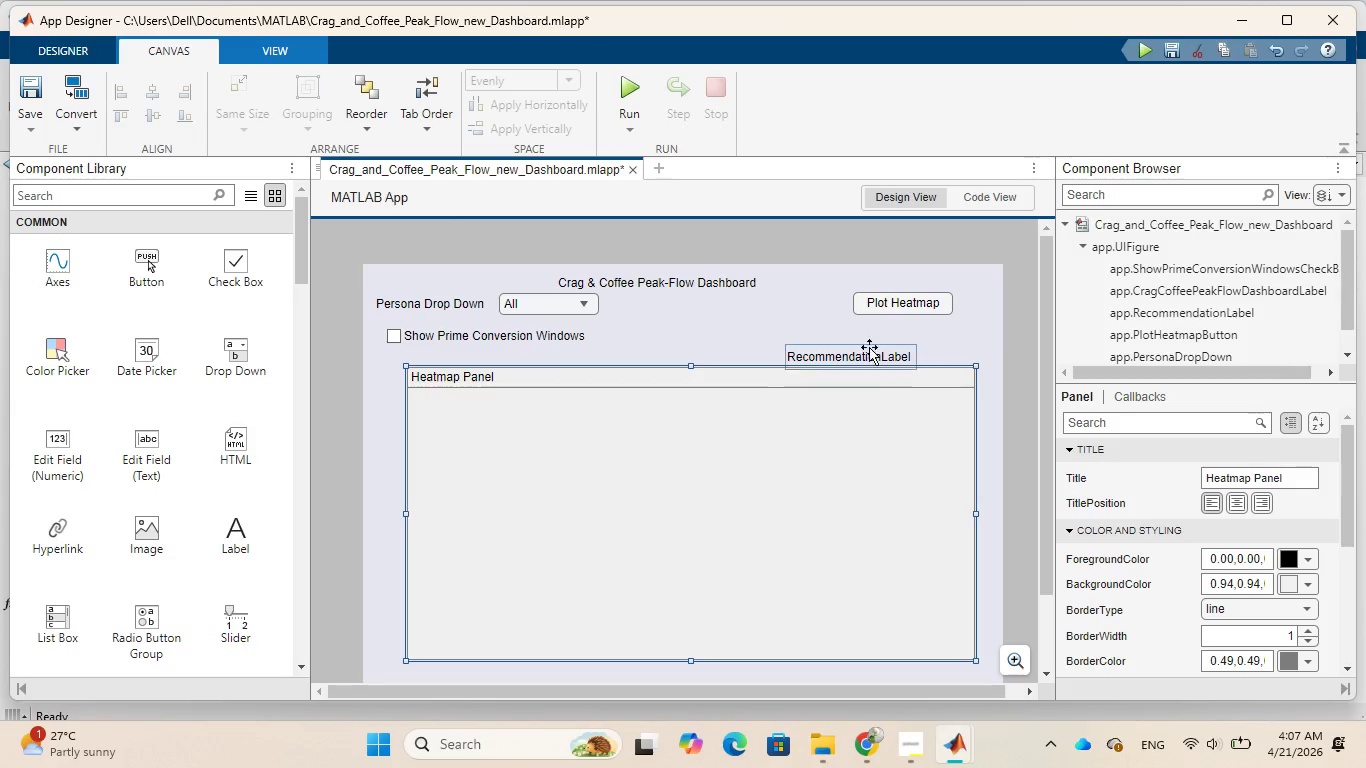 
left_click([29, 123])
 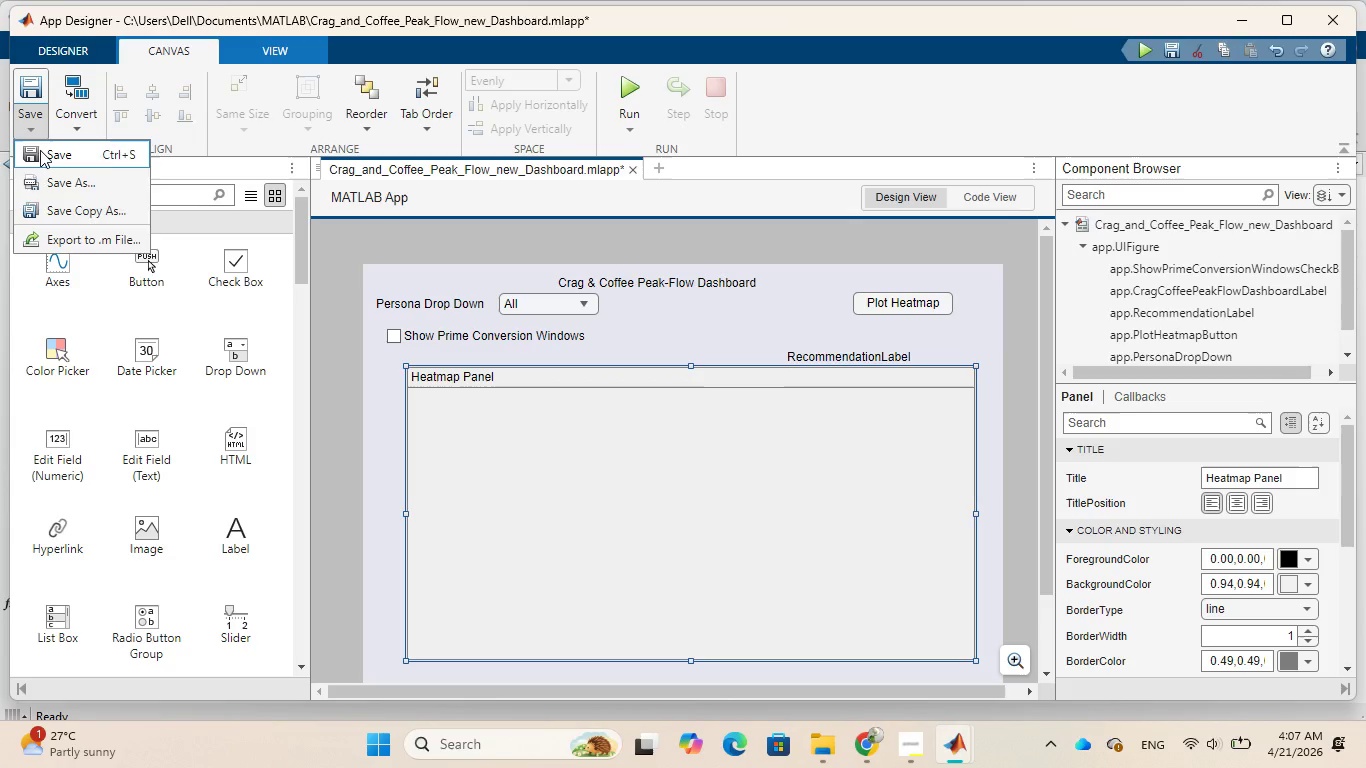 
left_click([40, 150])
 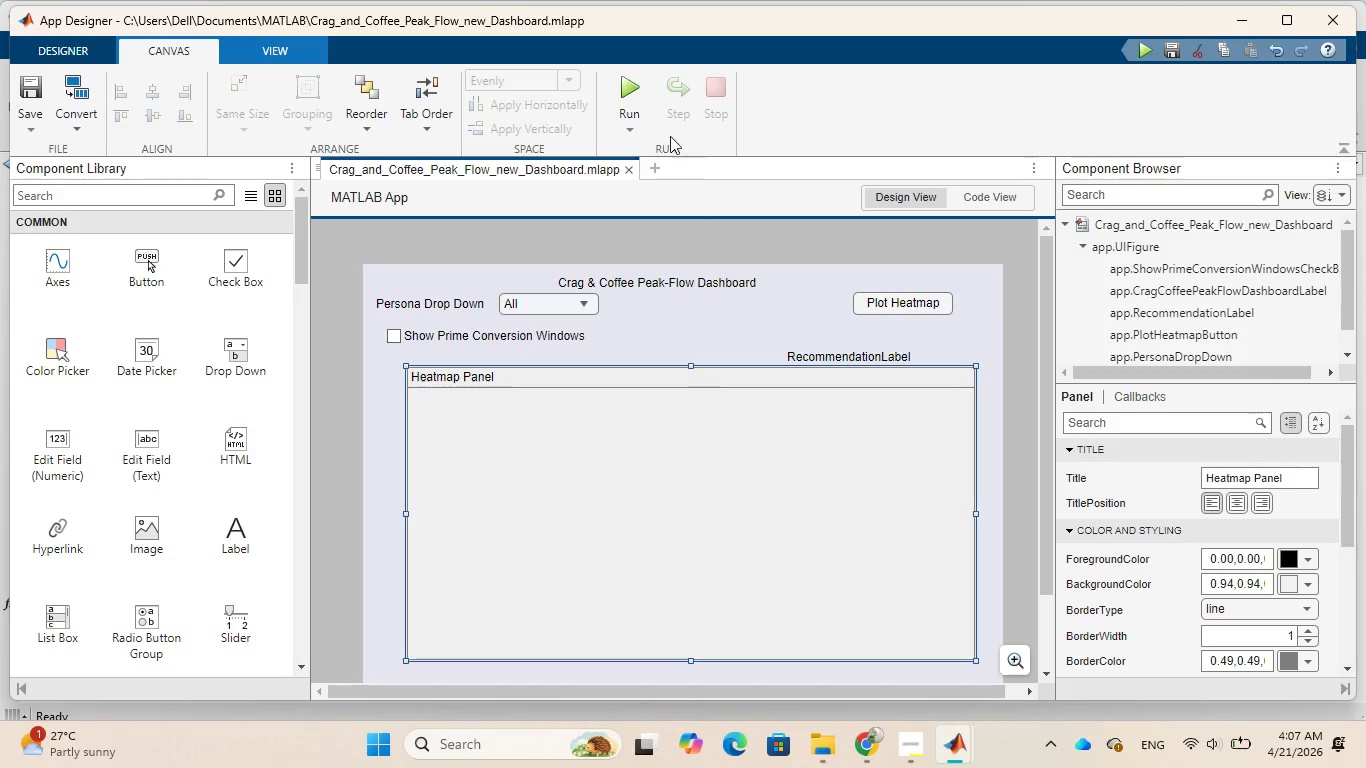 
left_click([628, 91])
 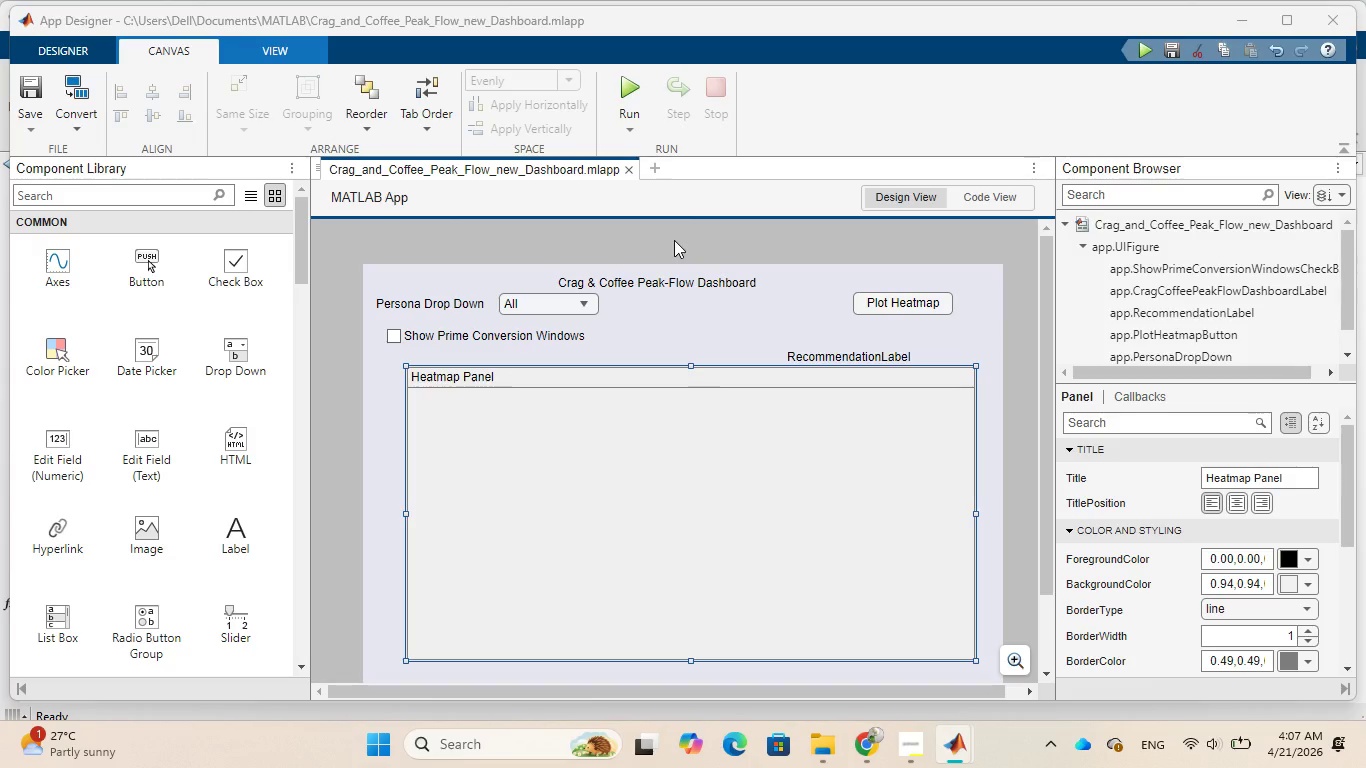 
wait(8.27)
 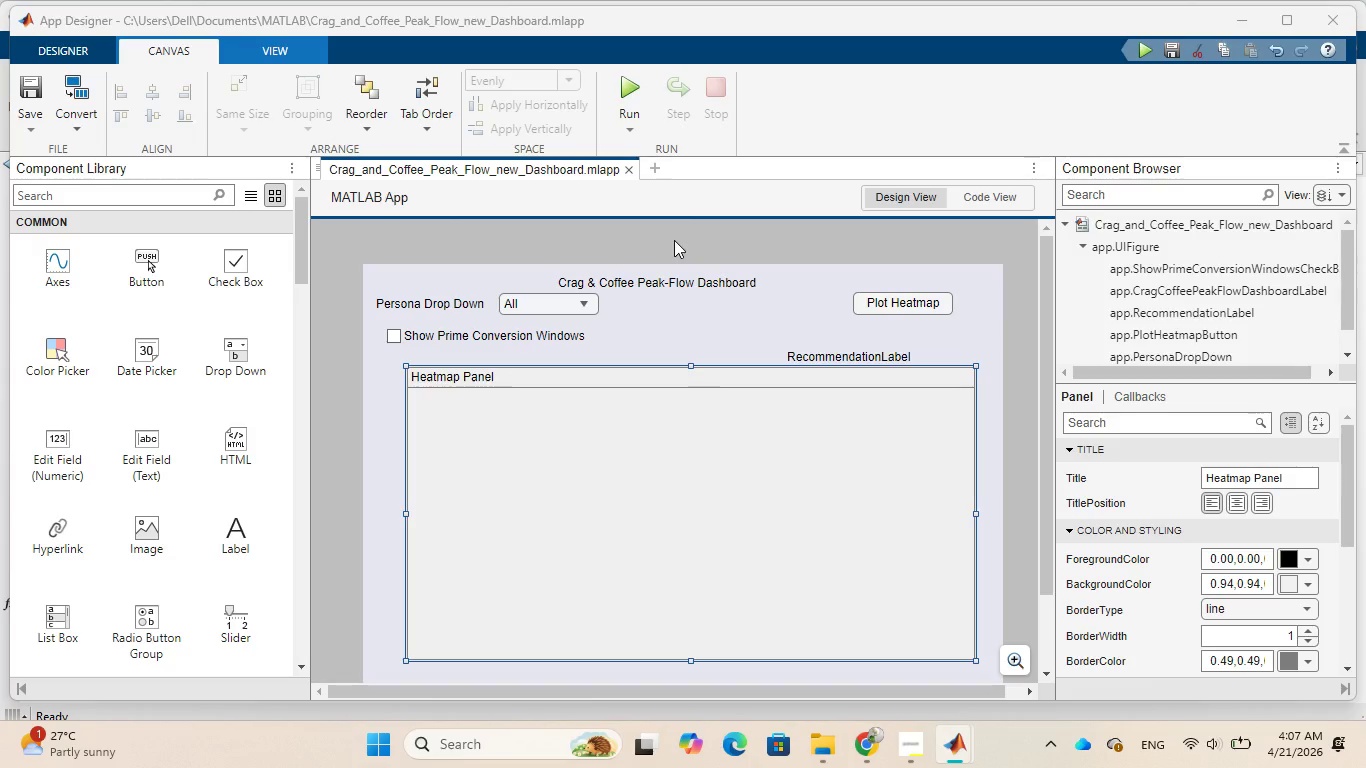 
left_click([128, 257])
 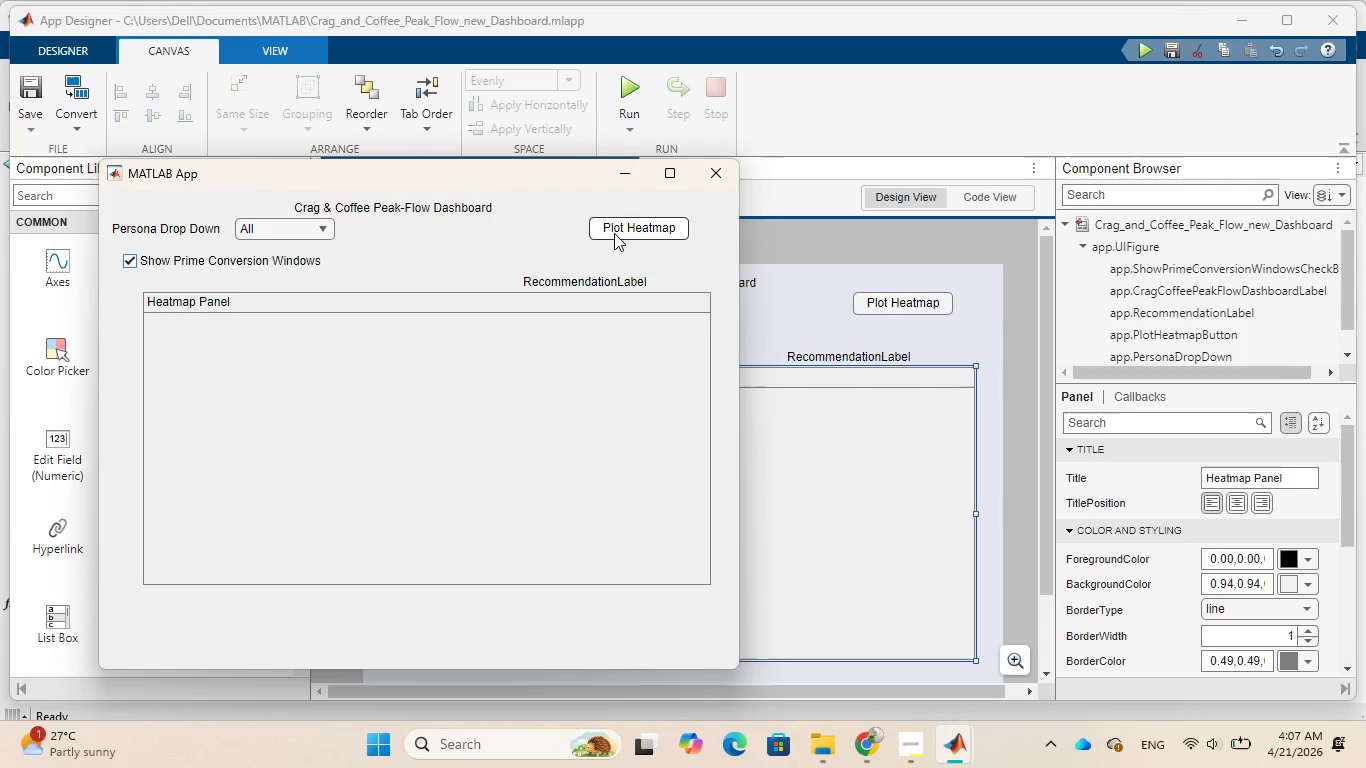 
left_click([616, 231])
 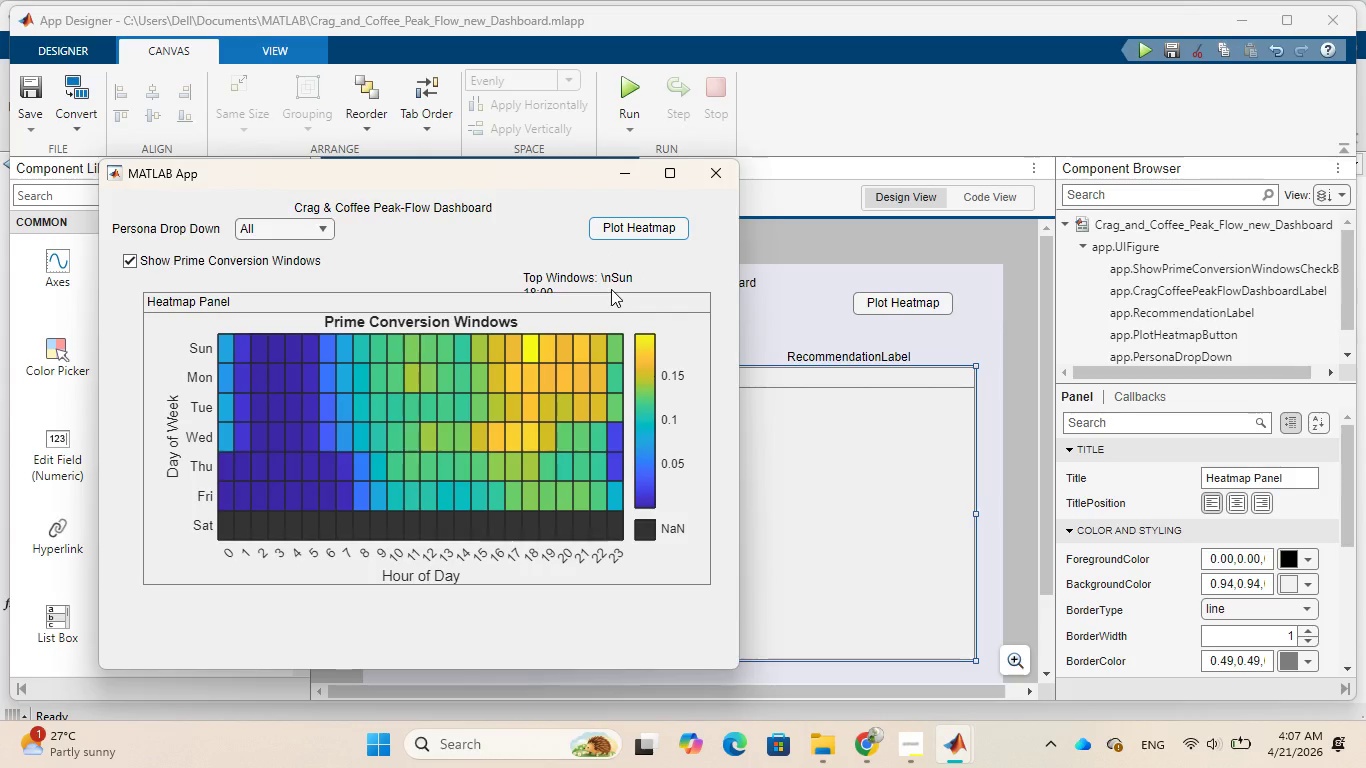 
wait(10.41)
 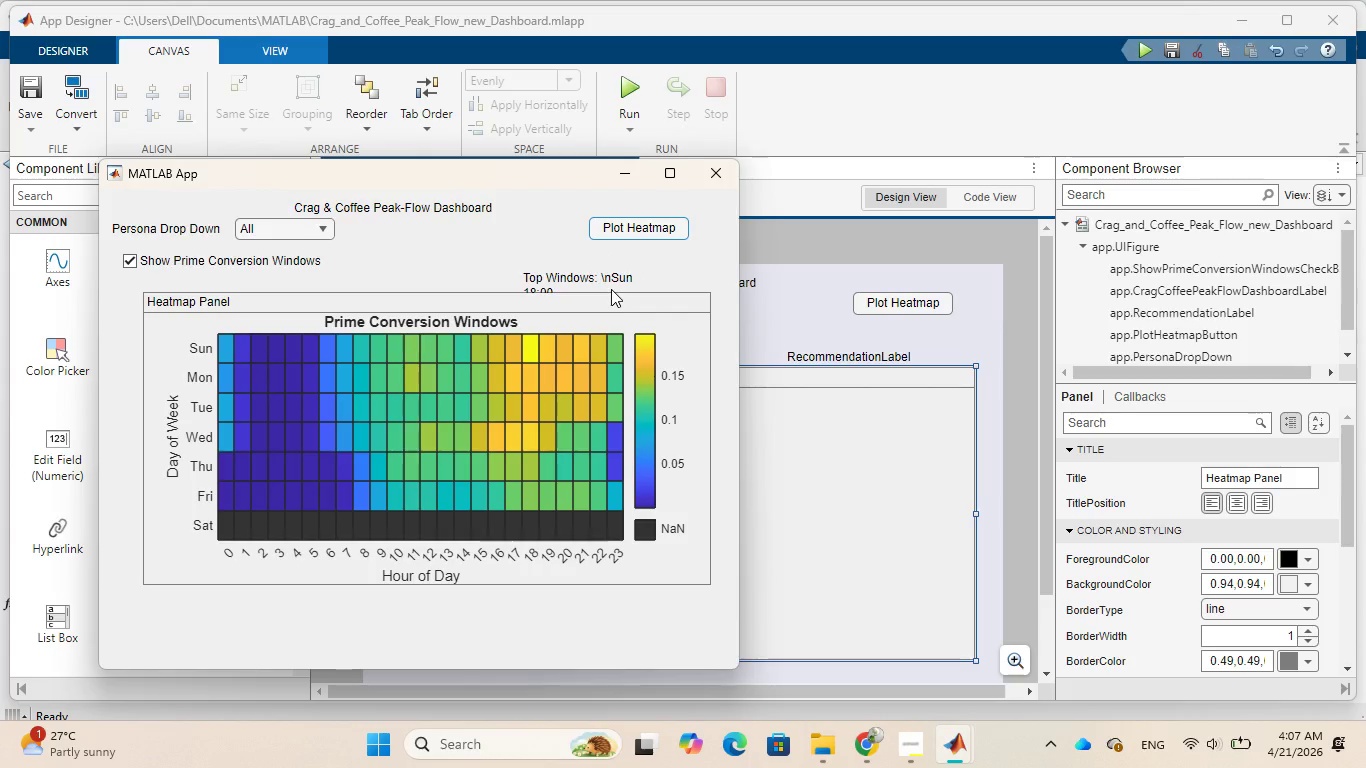 
left_click([709, 183])
 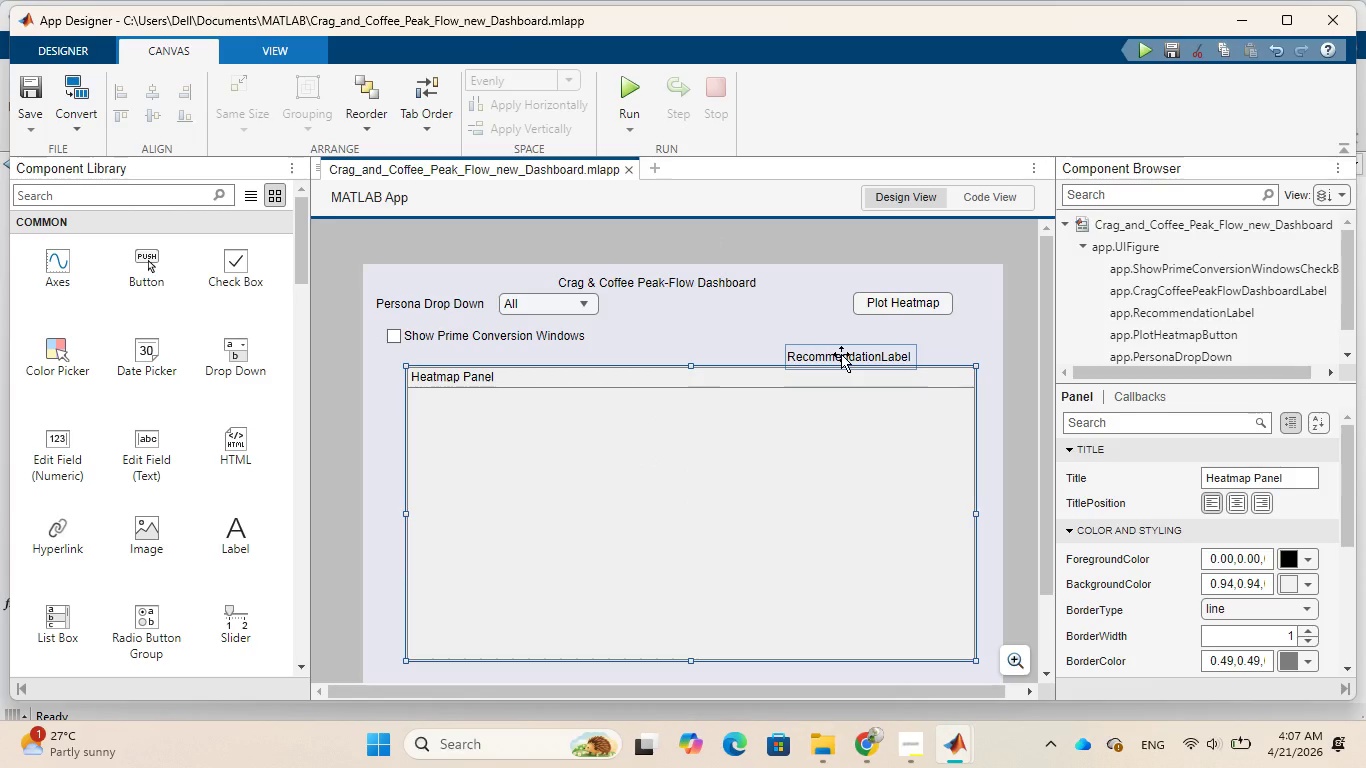 
wait(10.36)
 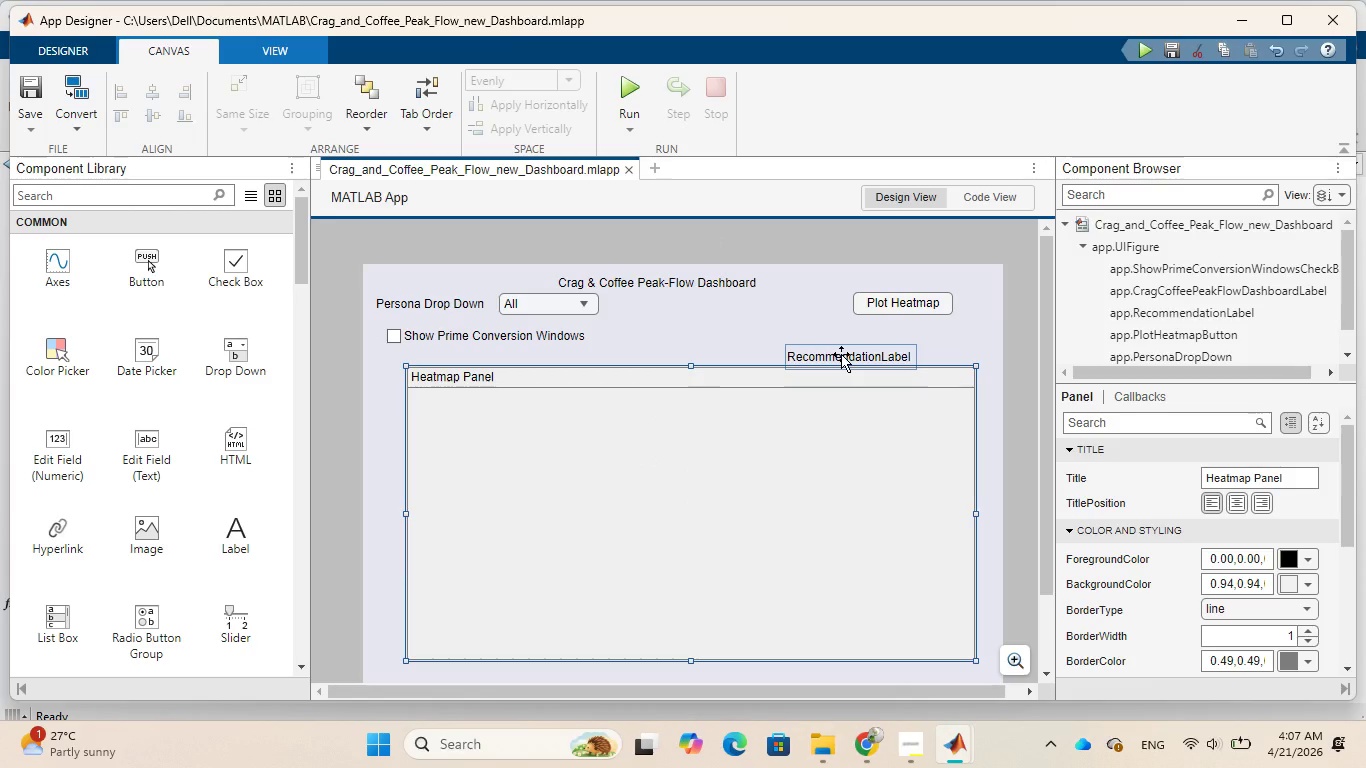 
left_click_drag(start_coordinate=[763, 376], to_coordinate=[765, 408])
 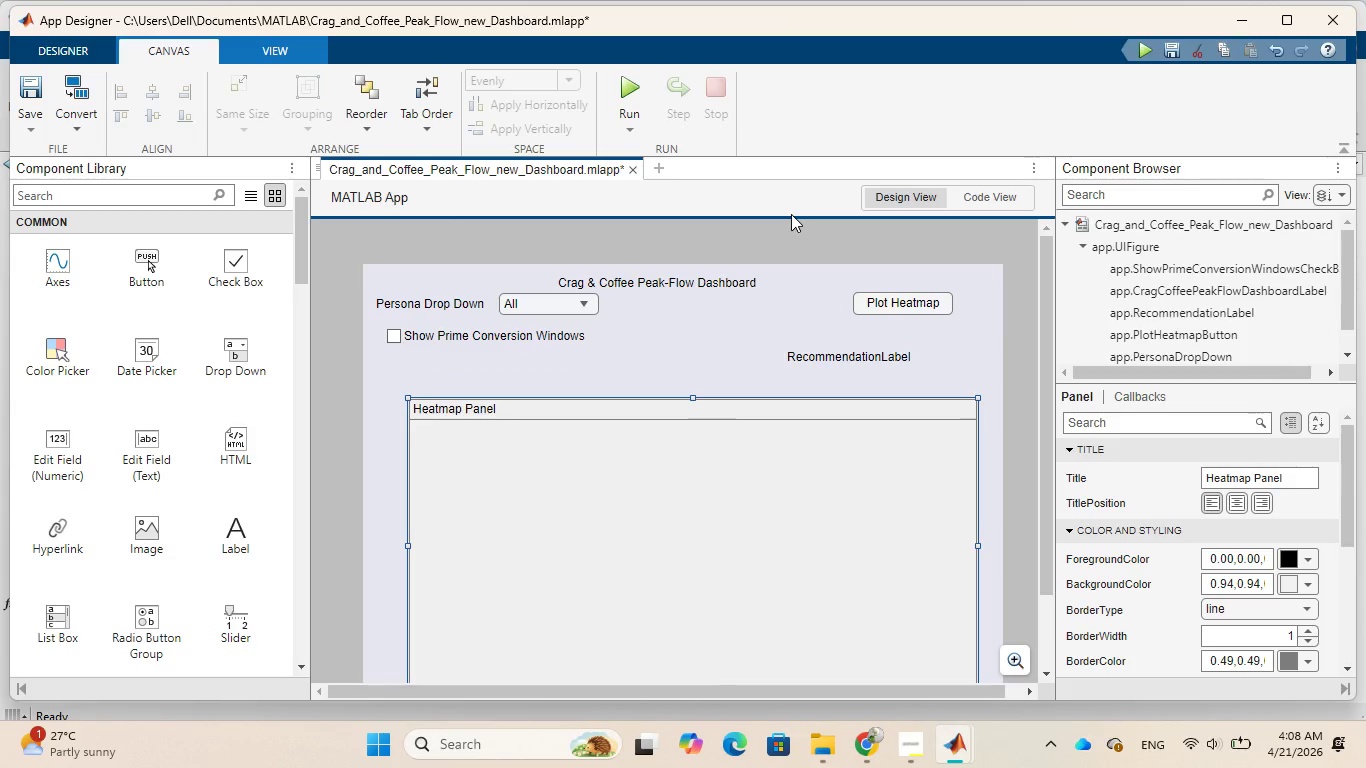 
wait(5.03)
 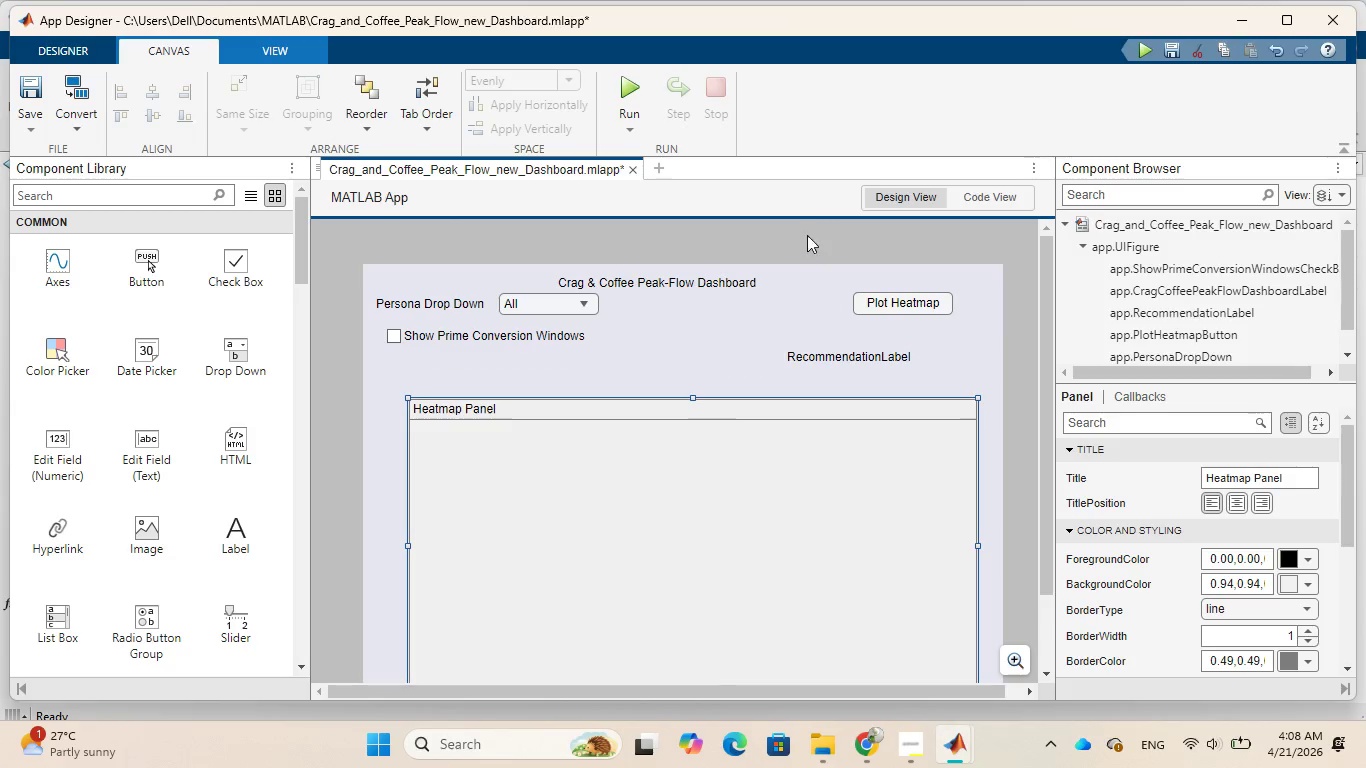 
scroll: coordinate [797, 273], scroll_direction: down, amount: 2.0
 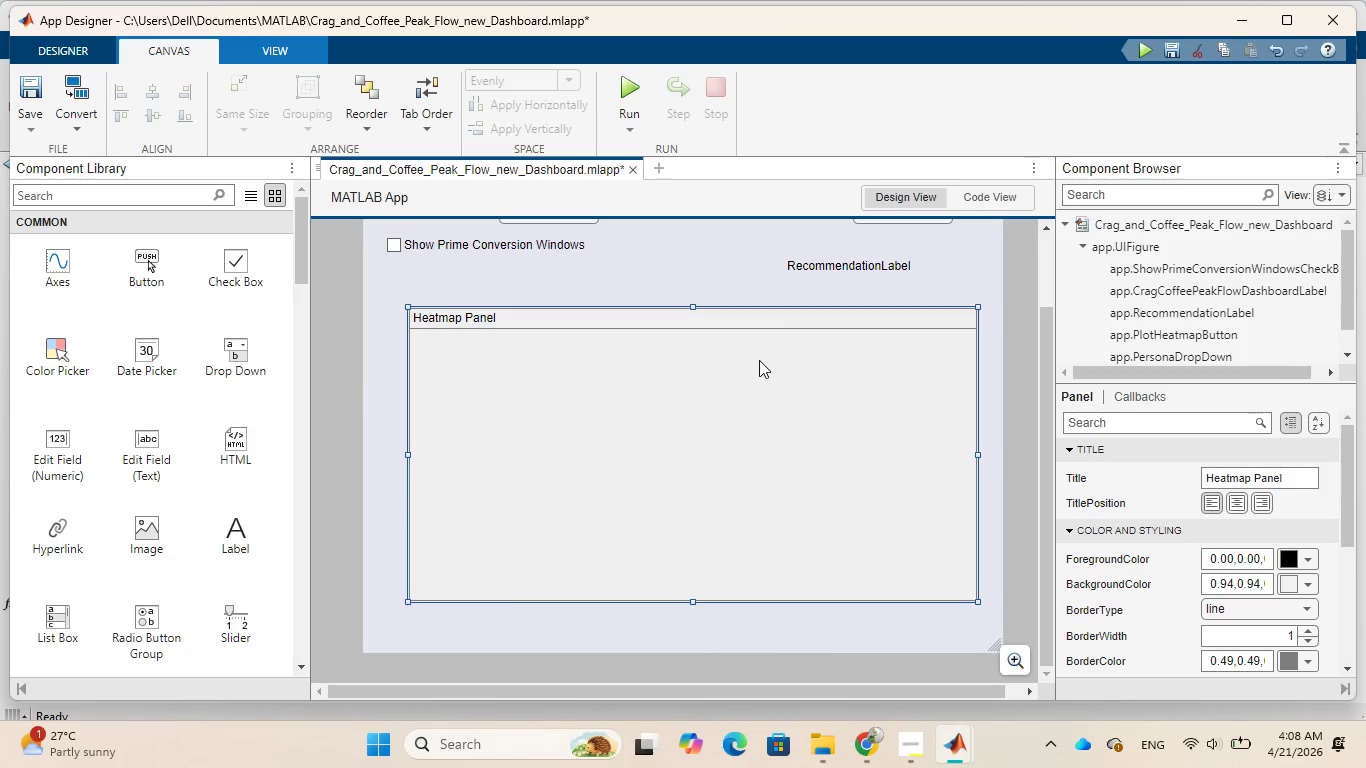 
left_click_drag(start_coordinate=[759, 360], to_coordinate=[753, 398])
 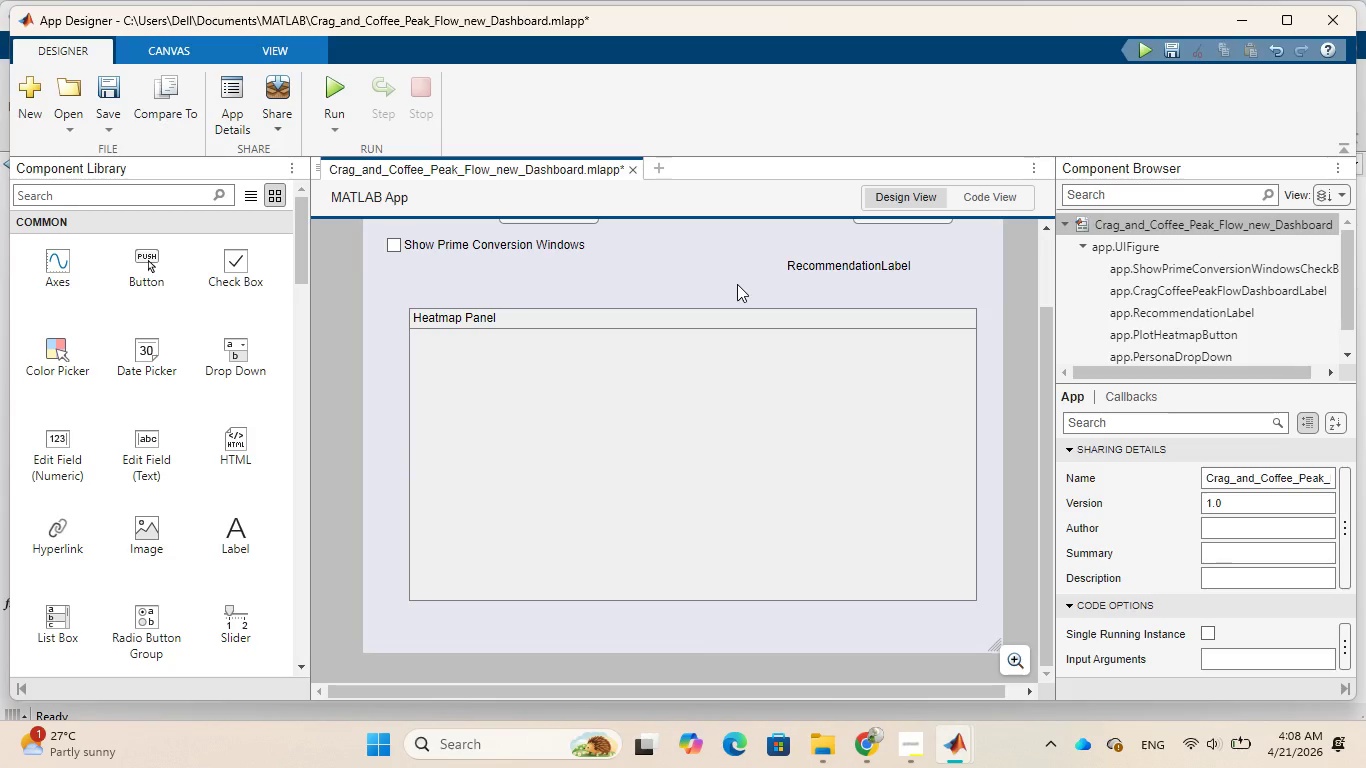 
left_click([737, 284])
 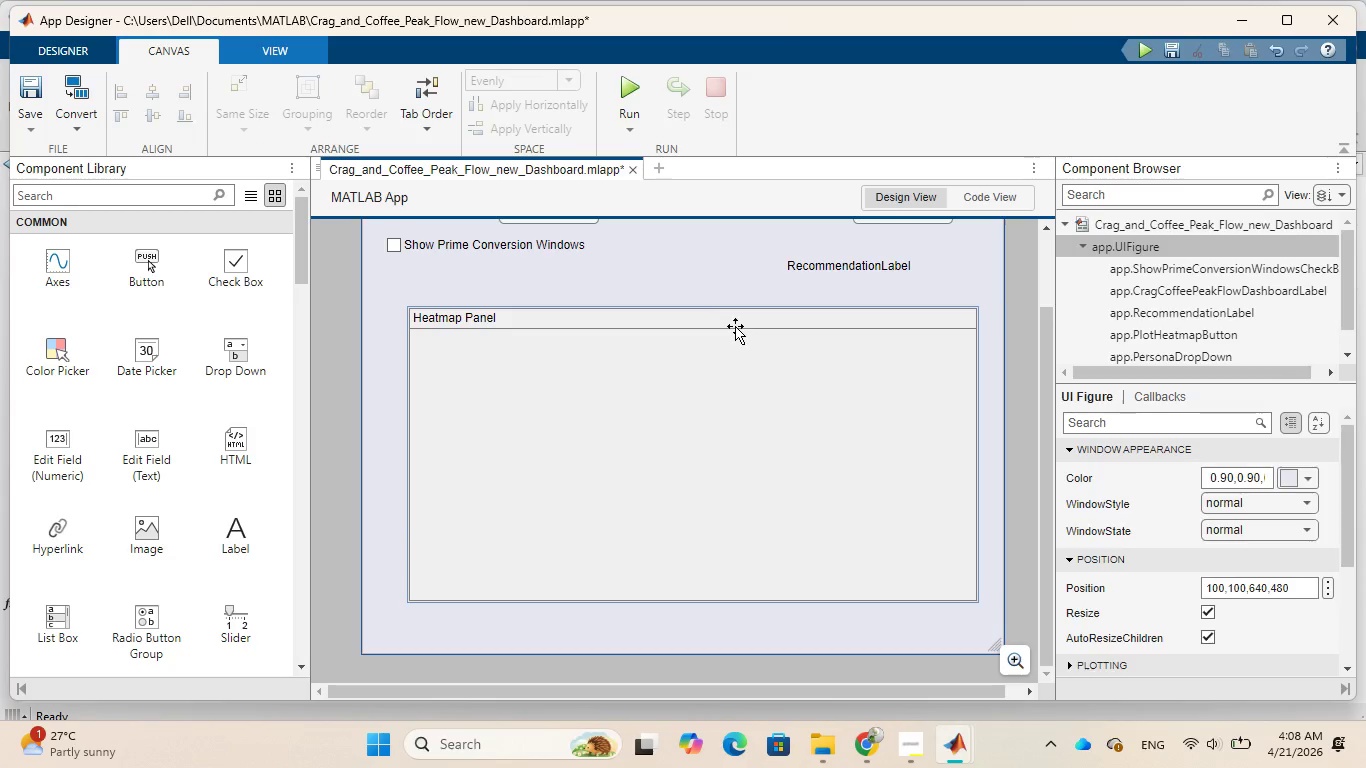 
left_click([735, 326])
 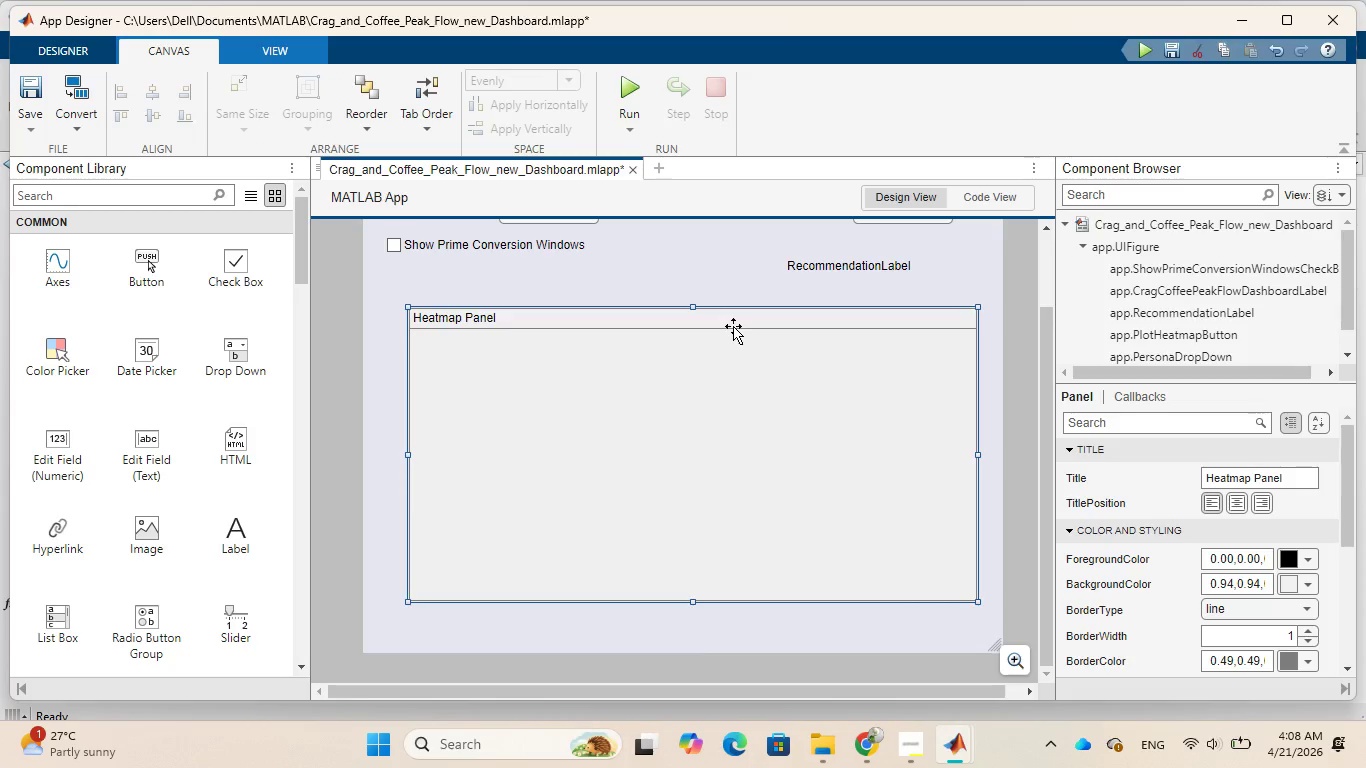 
left_click_drag(start_coordinate=[733, 326], to_coordinate=[723, 365])
 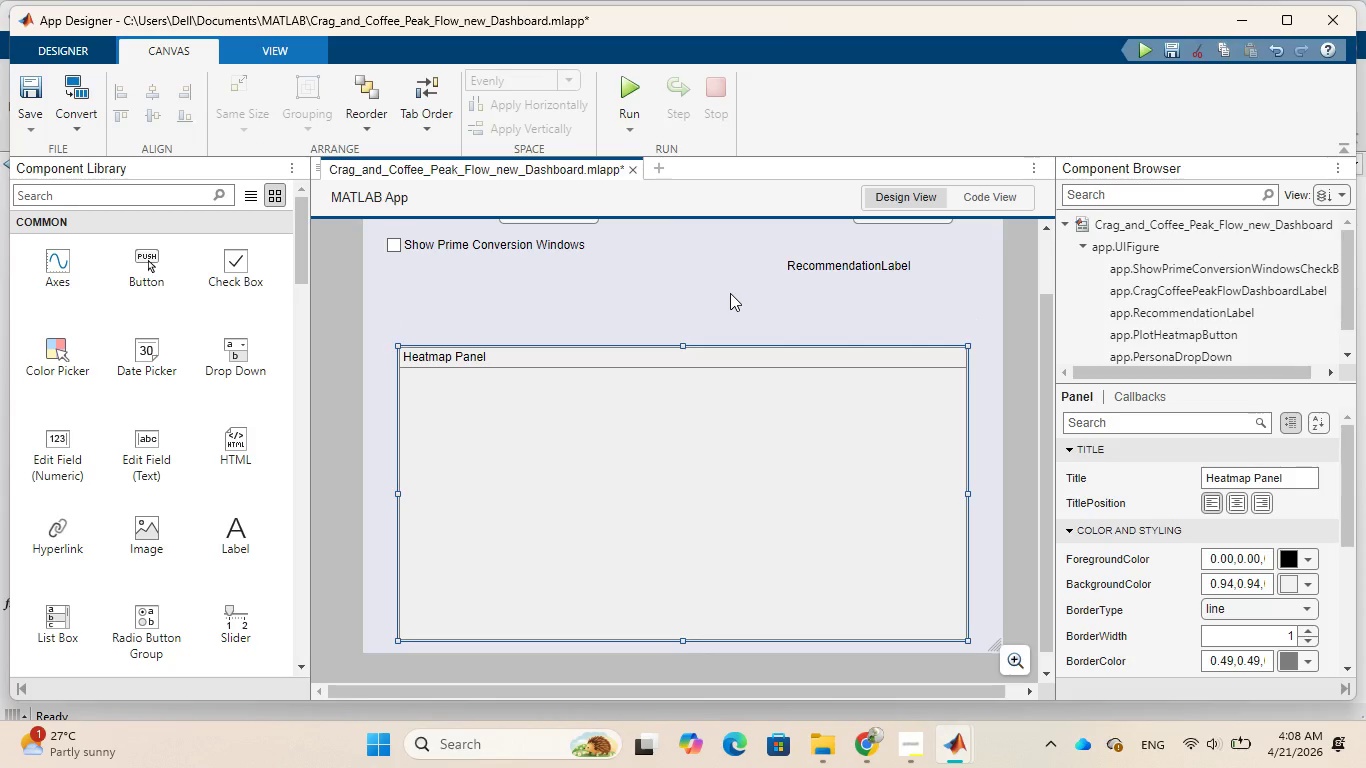 
left_click([730, 293])
 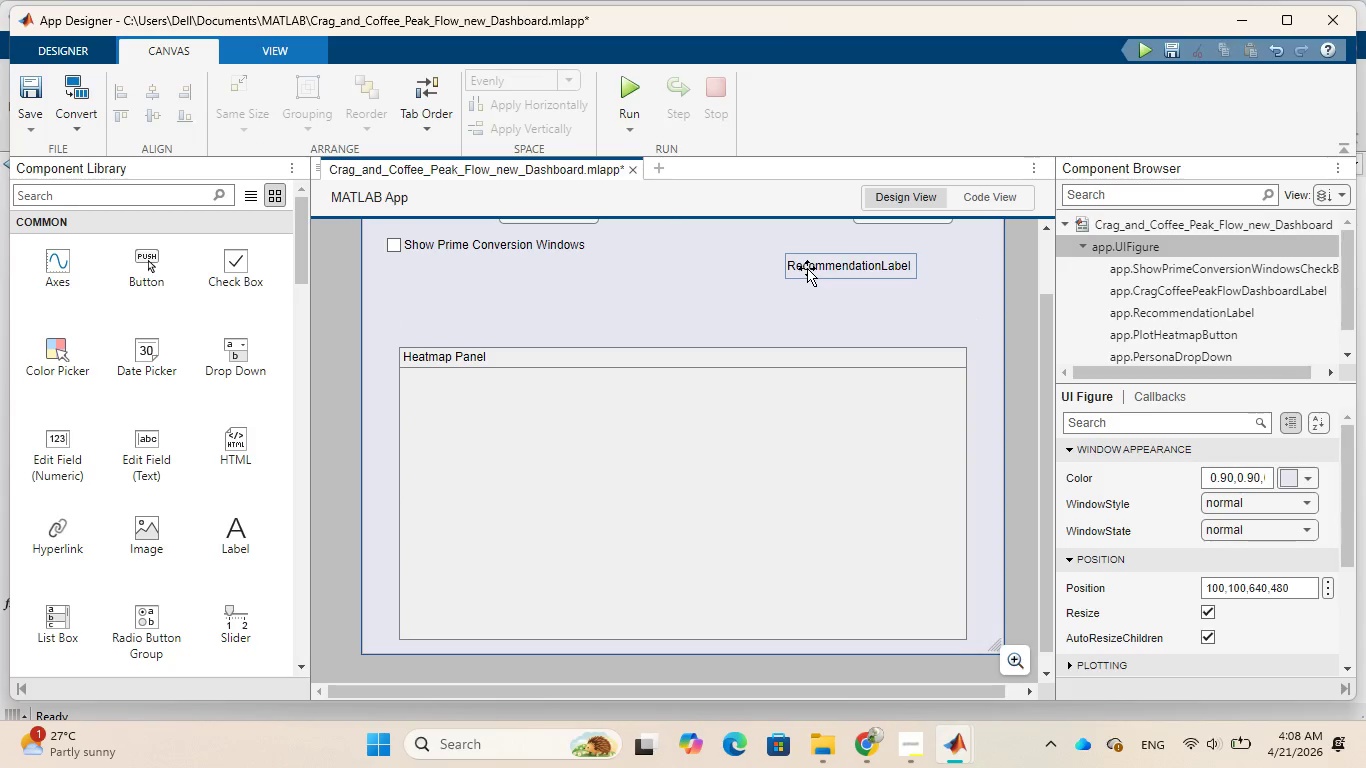 
left_click([807, 268])
 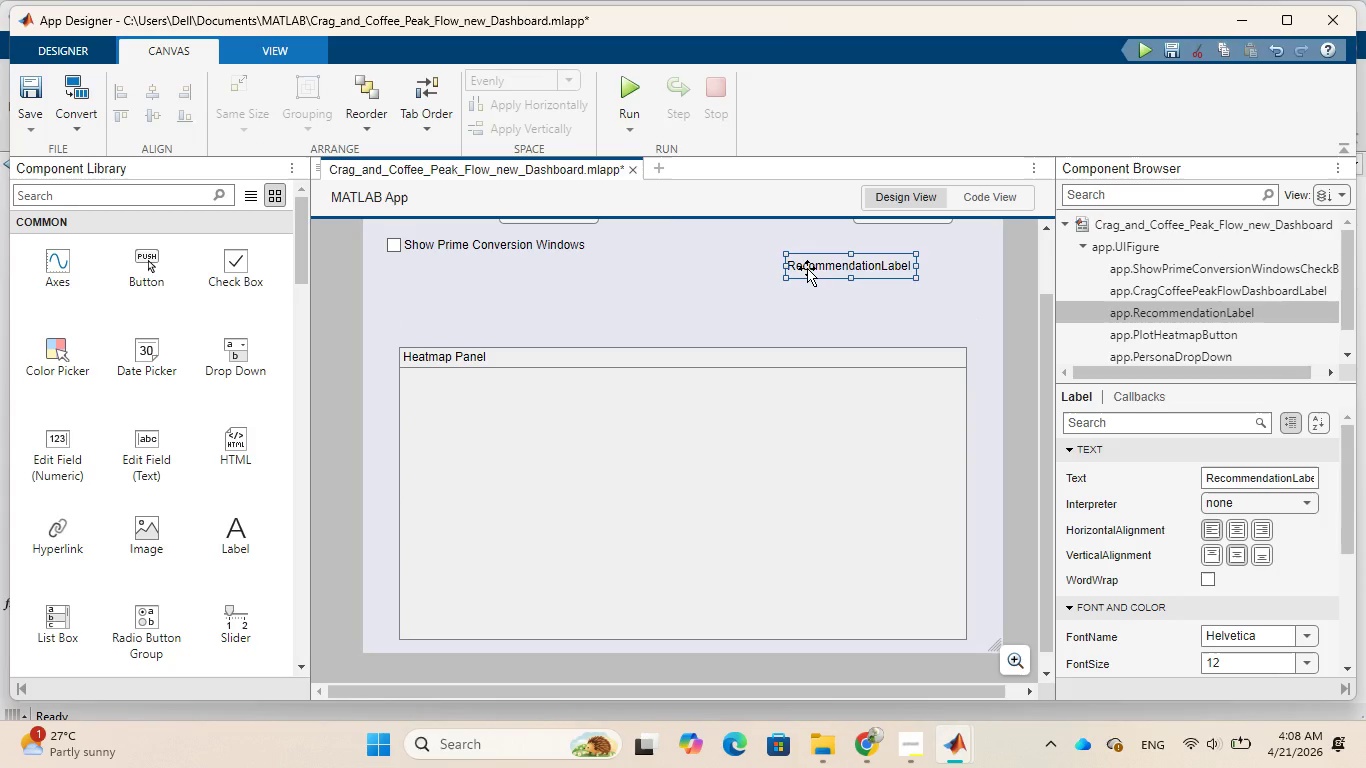 
double_click([807, 268])
 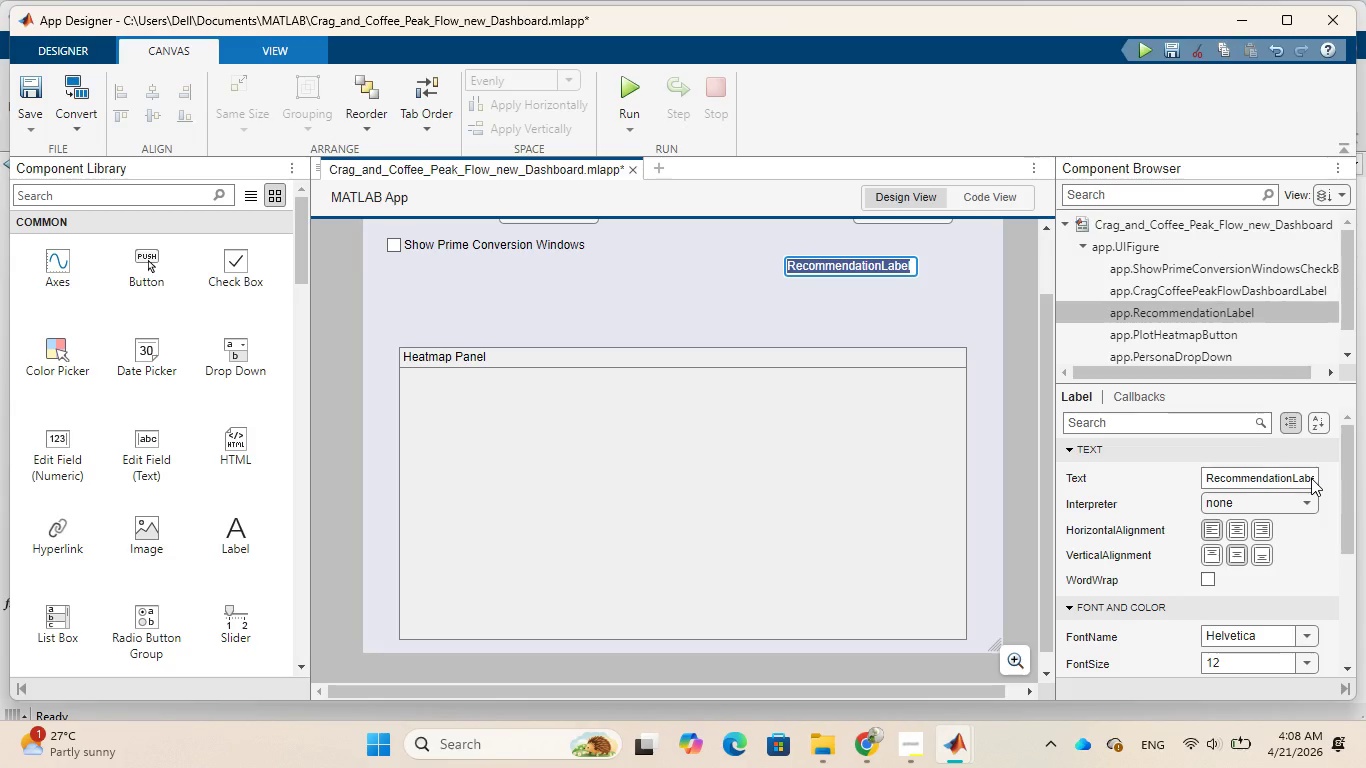 
wait(5.69)
 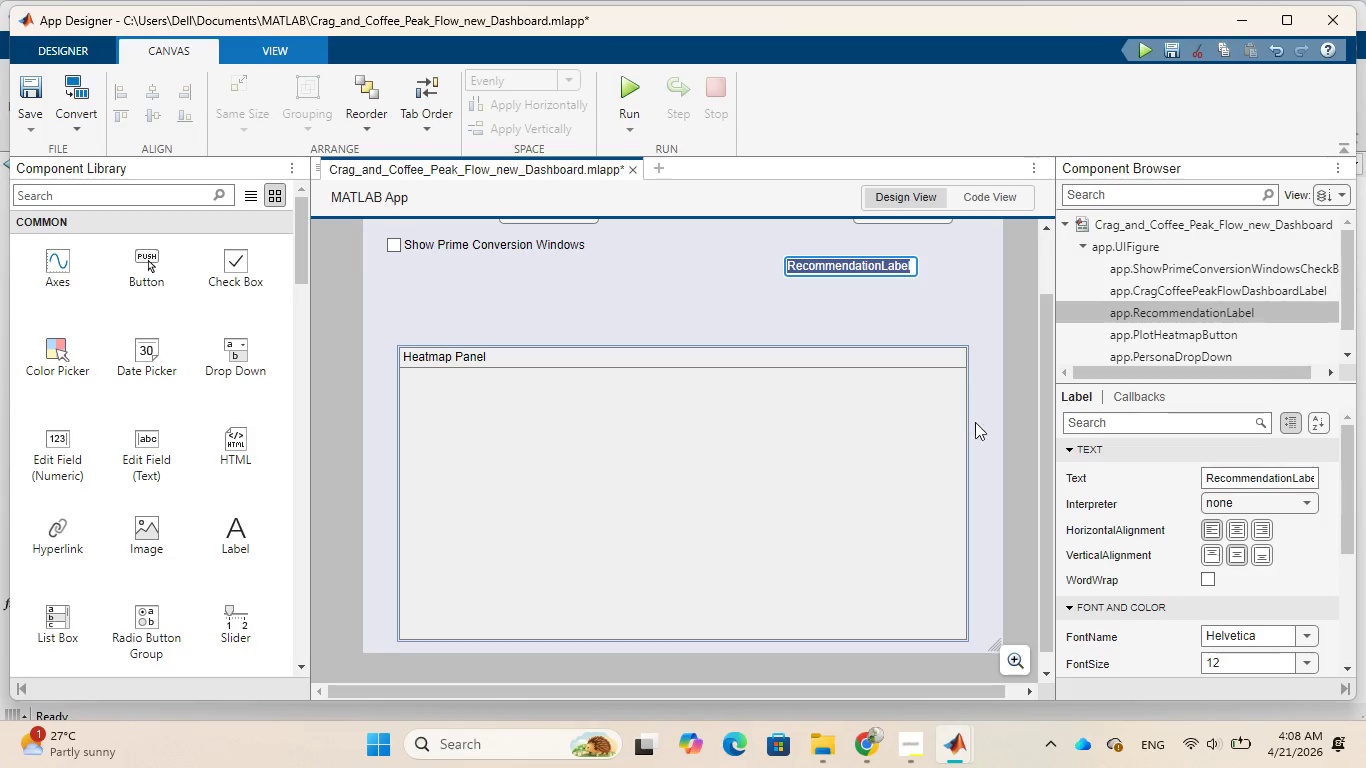 
left_click([1310, 476])
 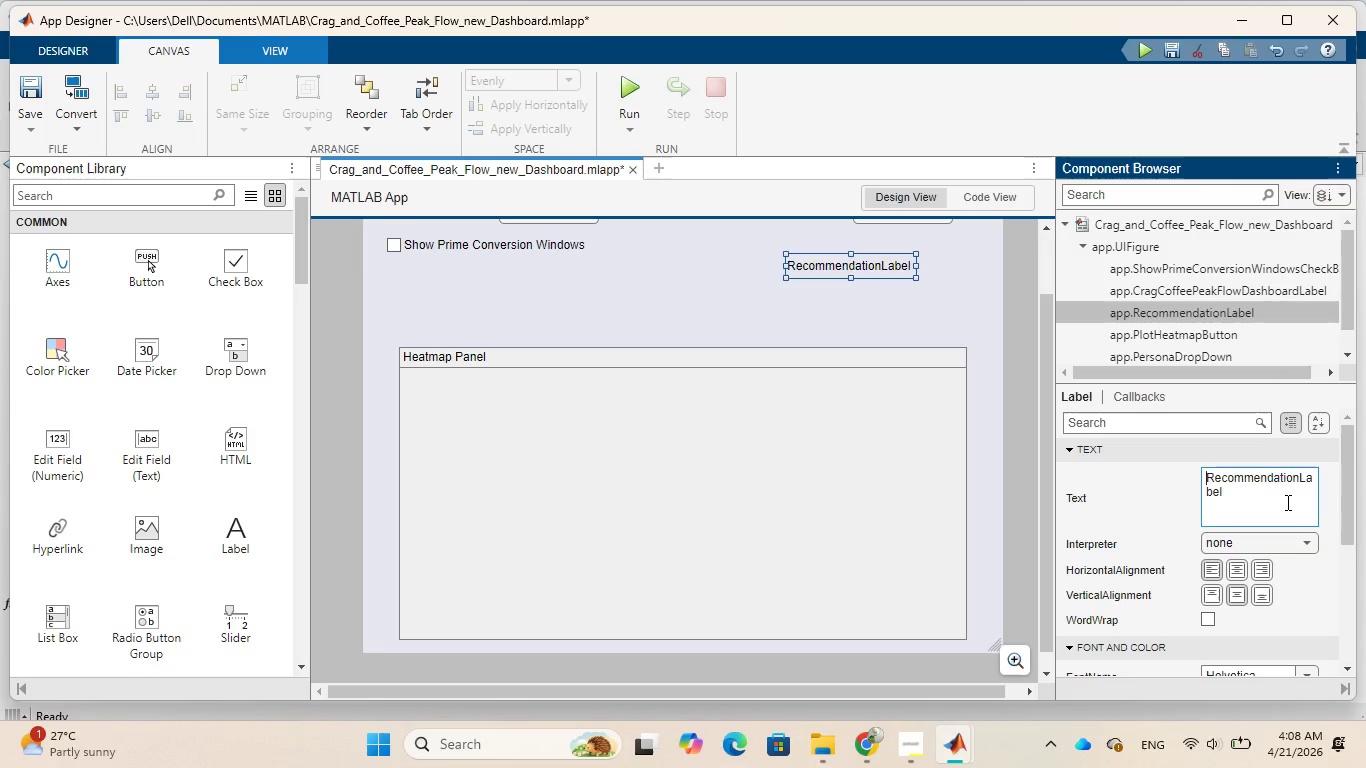 
scroll: coordinate [1286, 502], scroll_direction: down, amount: 2.0
 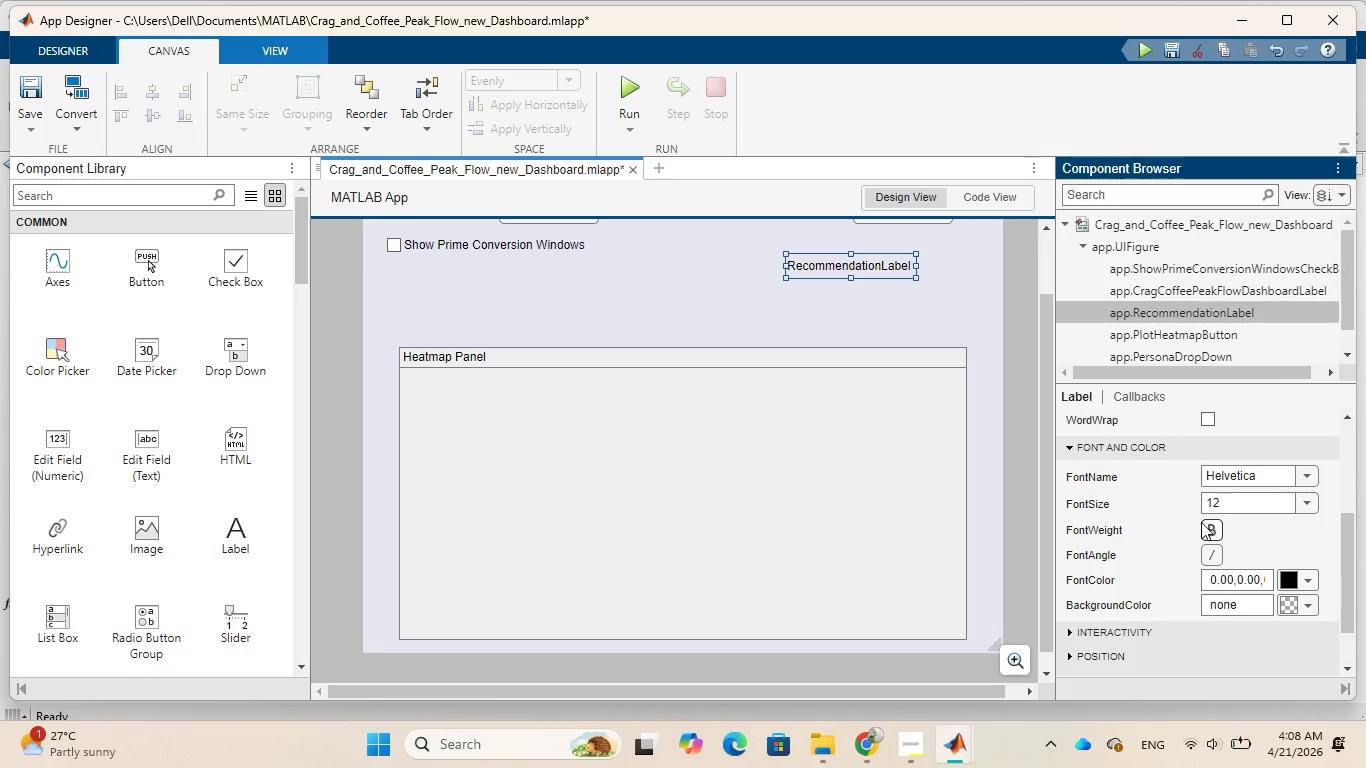 
left_click([1211, 527])
 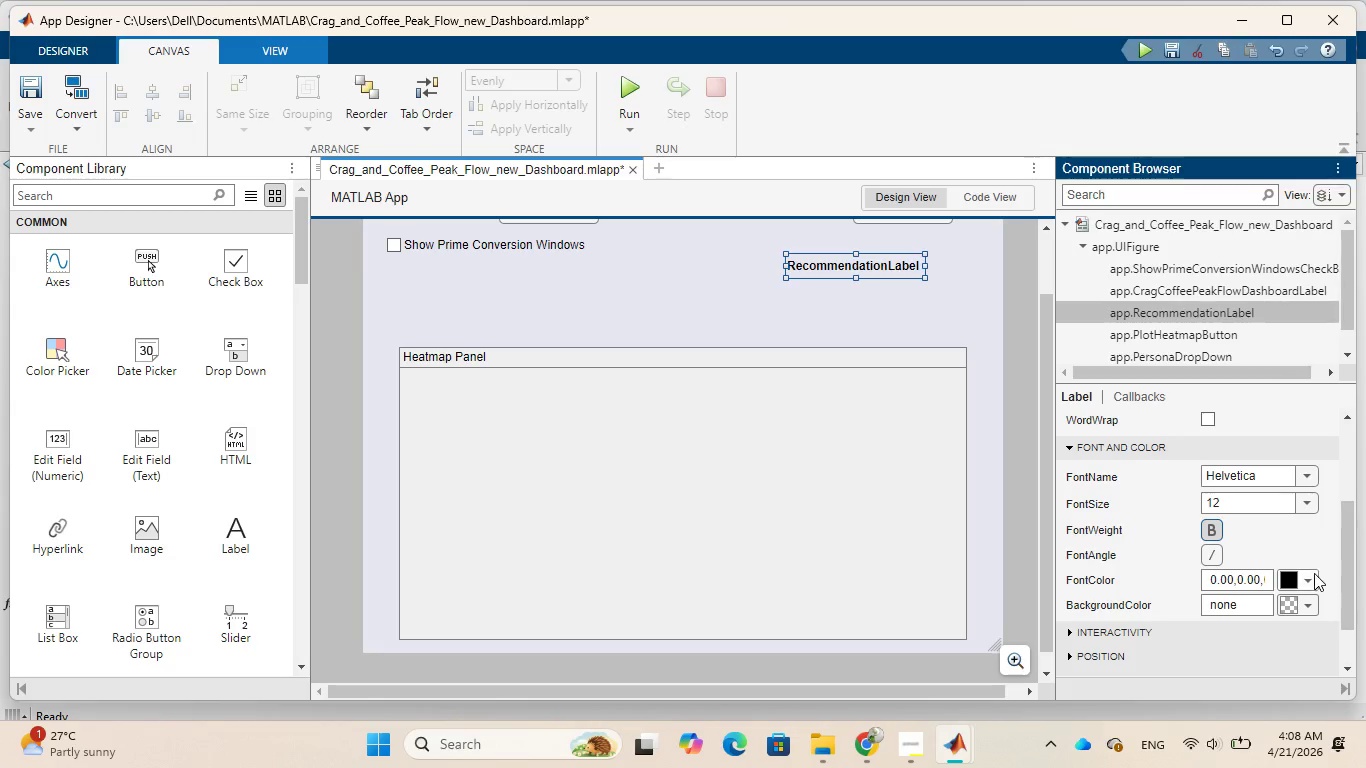 
left_click([1309, 577])
 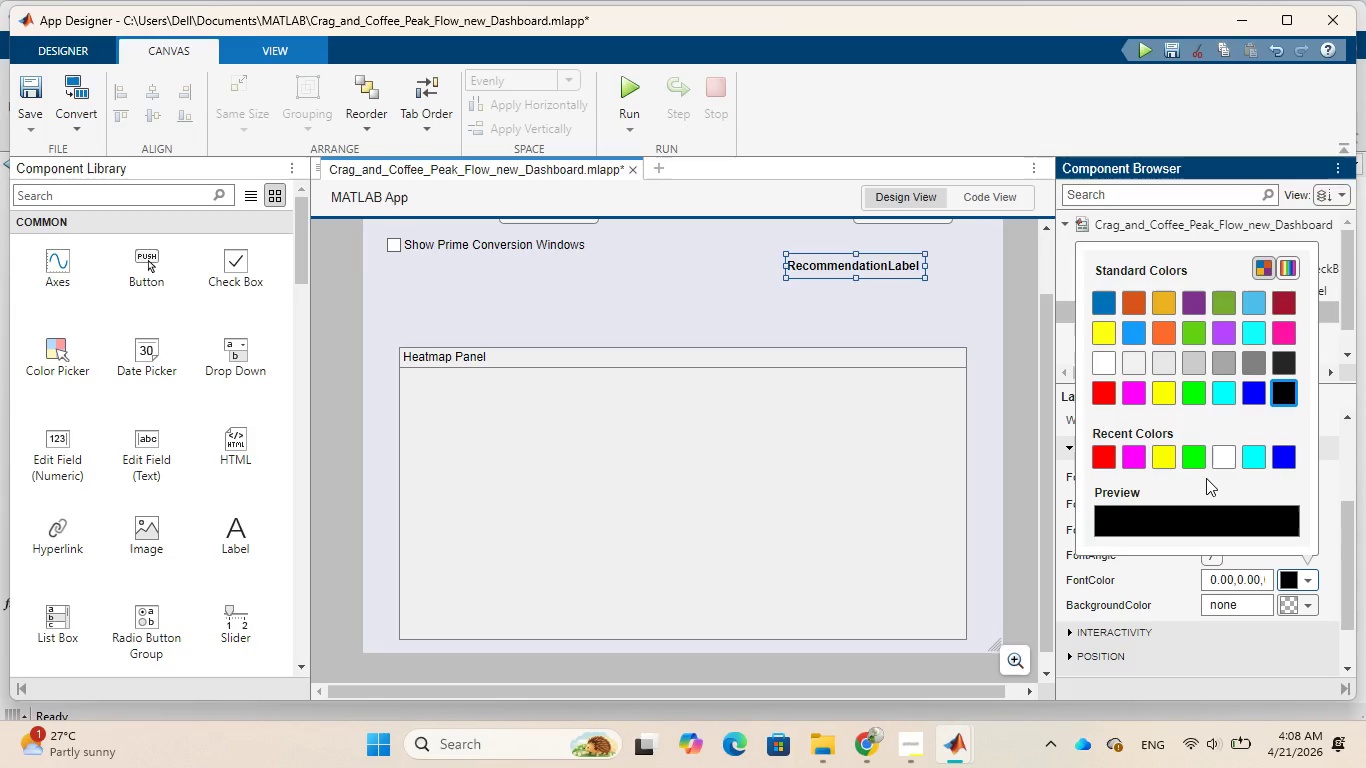 
wait(7.22)
 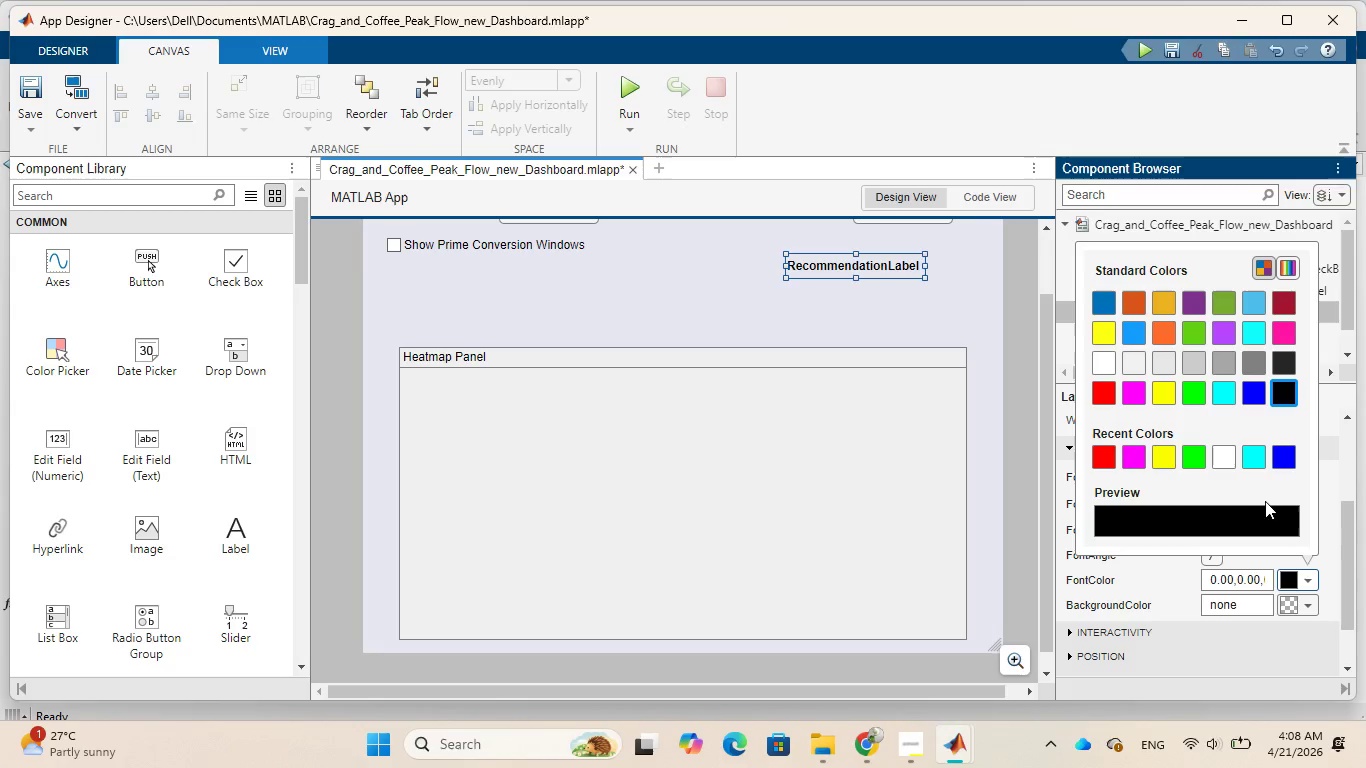 
left_click([1196, 458])
 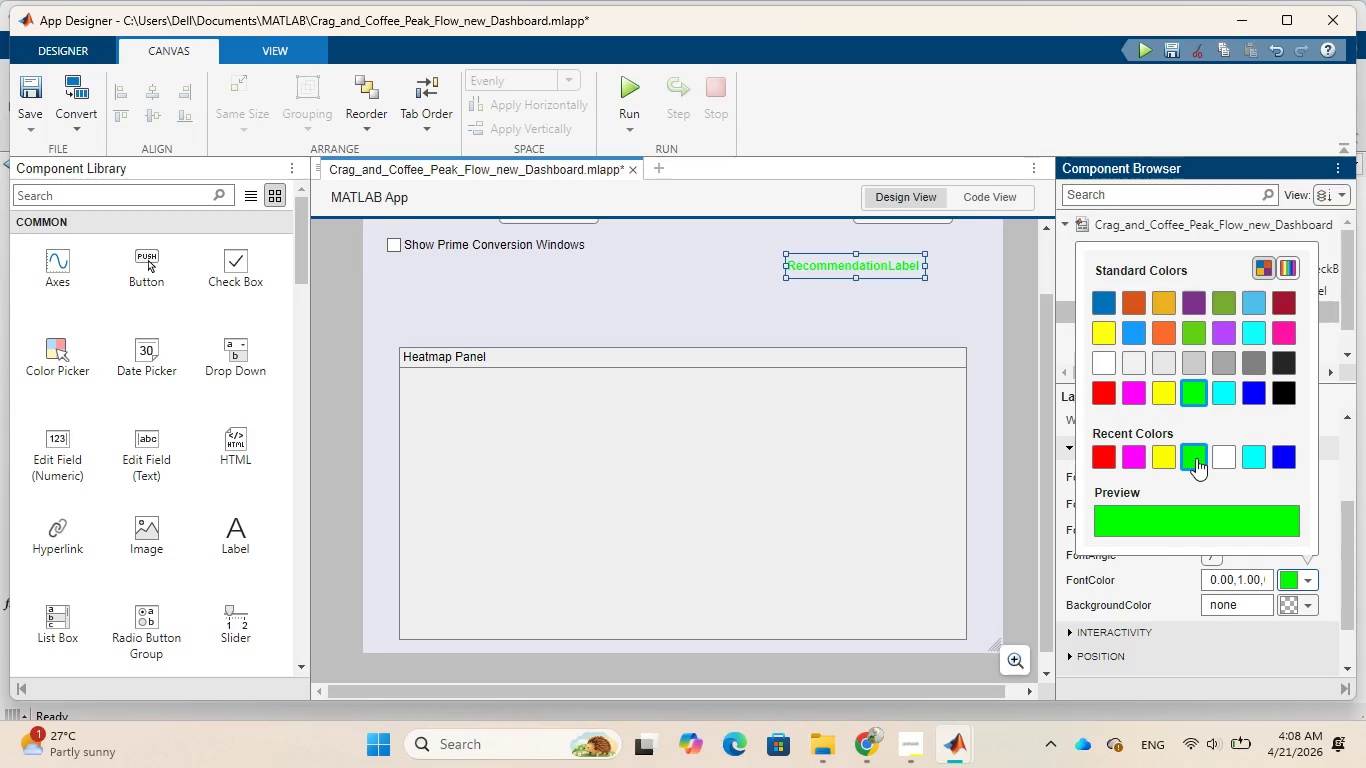 
wait(13.3)
 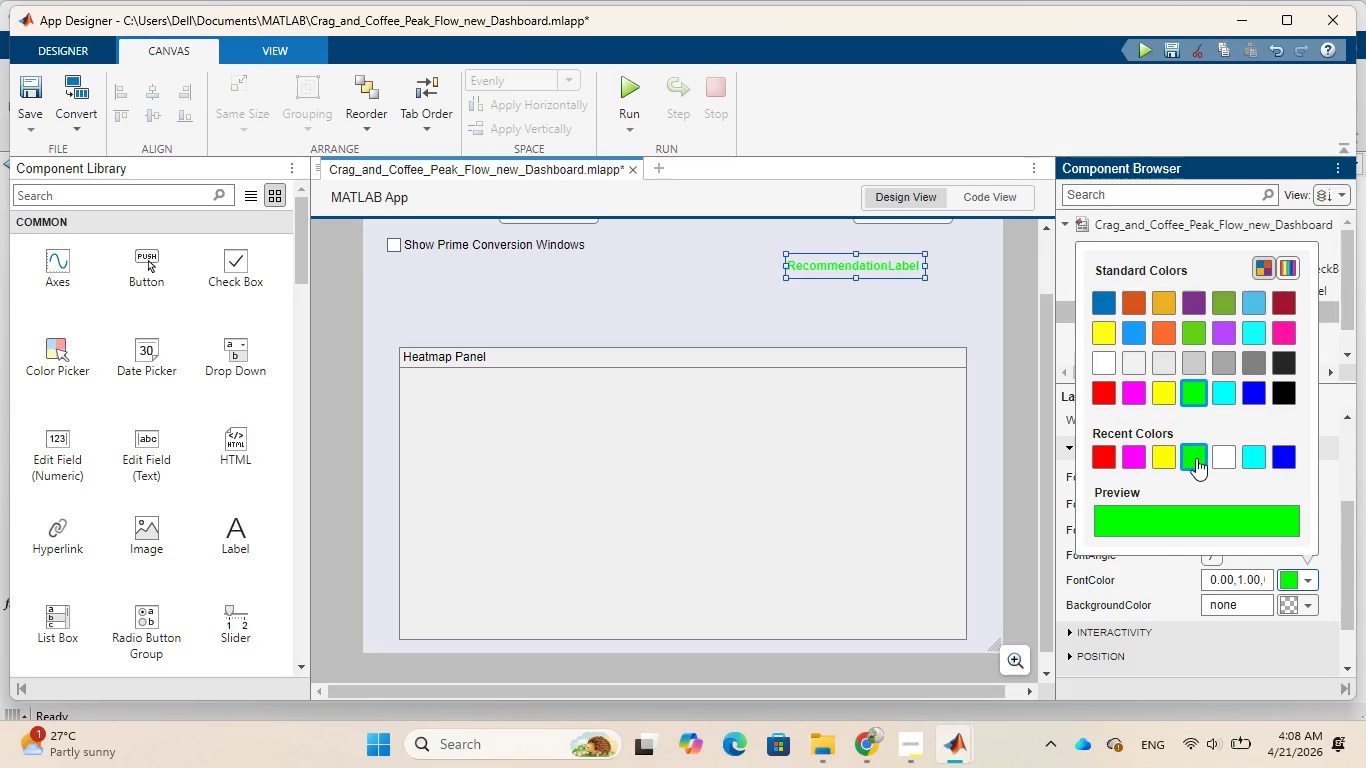 
left_click([1283, 396])
 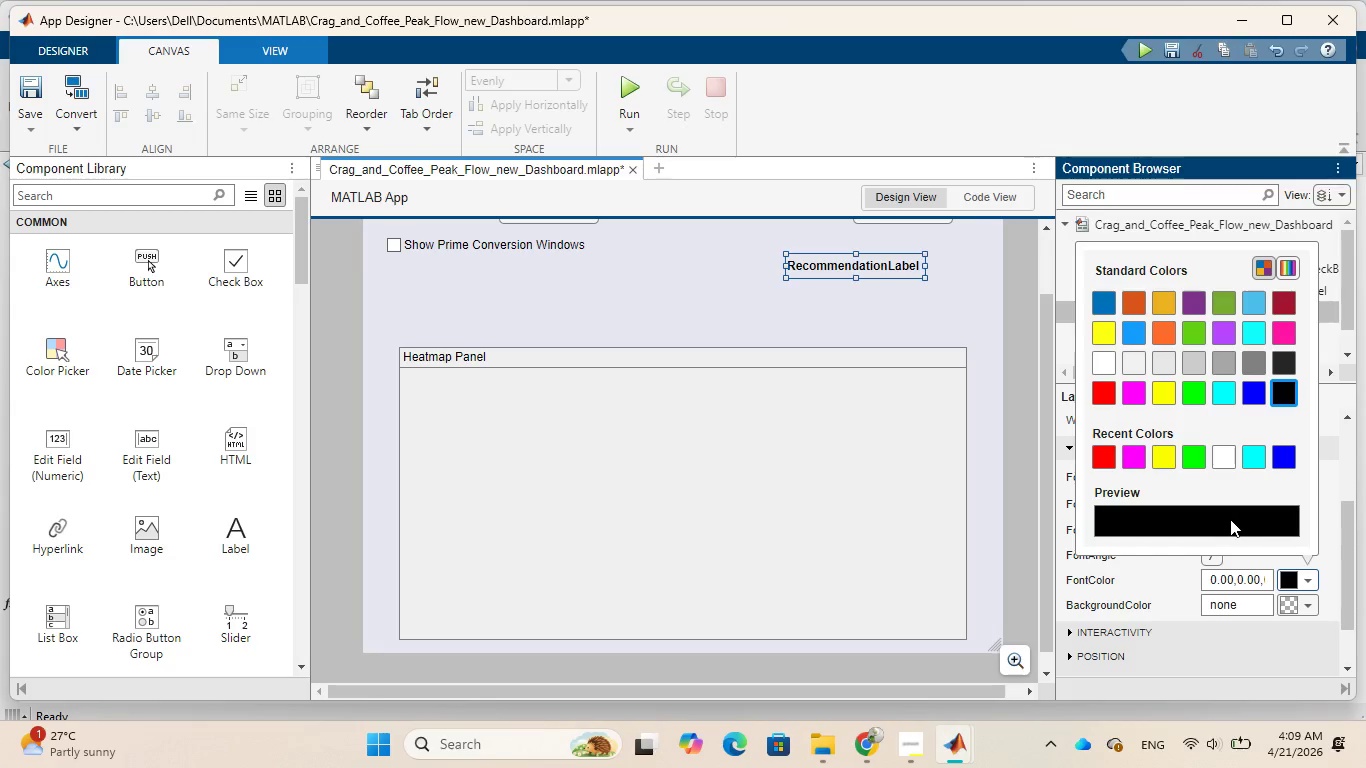 
scroll: coordinate [1223, 519], scroll_direction: down, amount: 1.0
 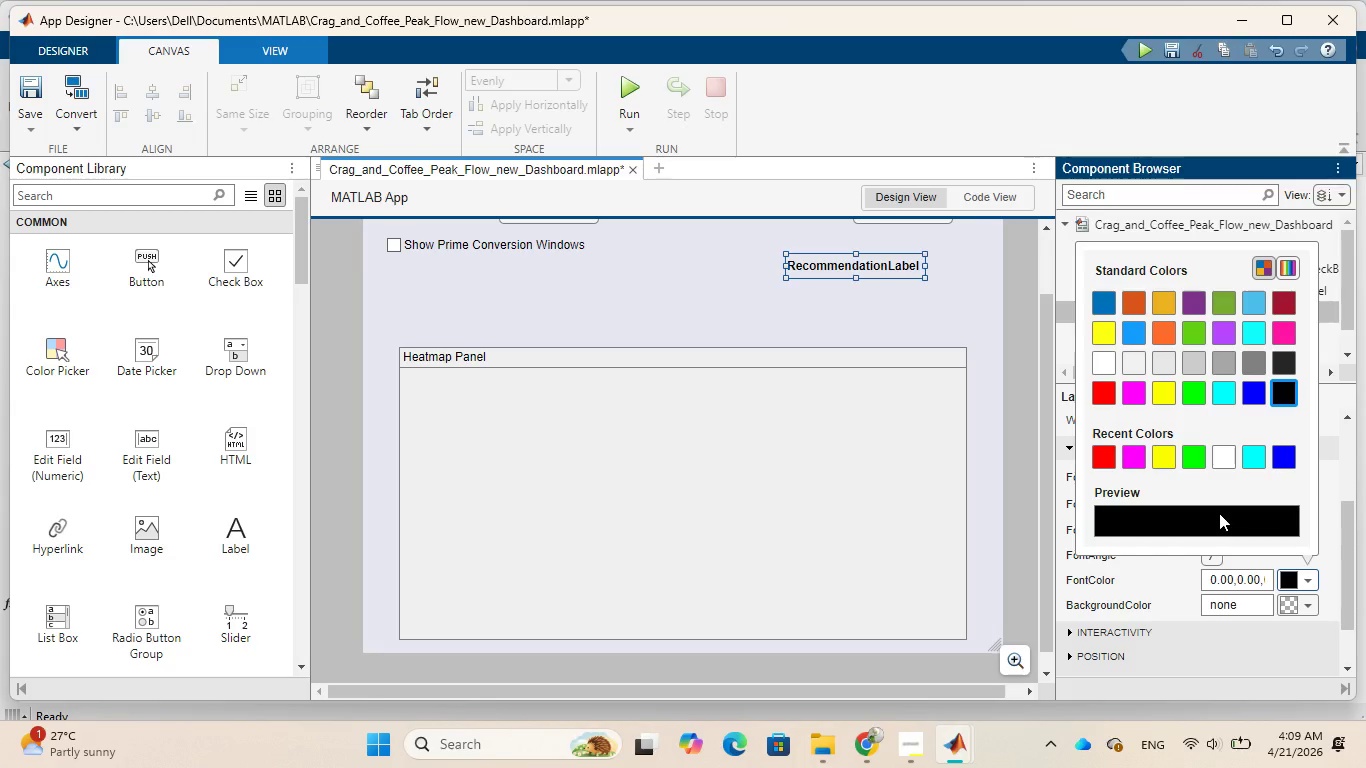 
scroll: coordinate [1219, 513], scroll_direction: up, amount: 2.0
 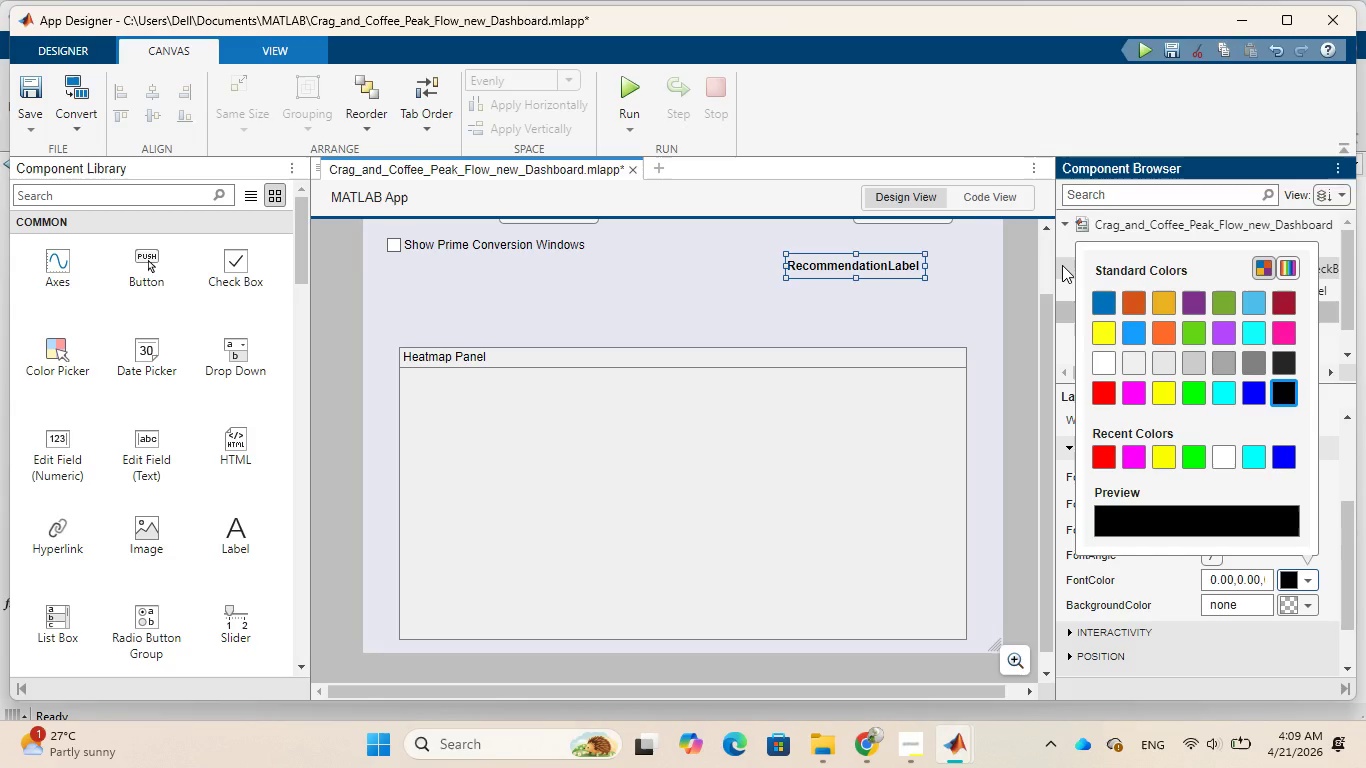 
left_click([1062, 265])
 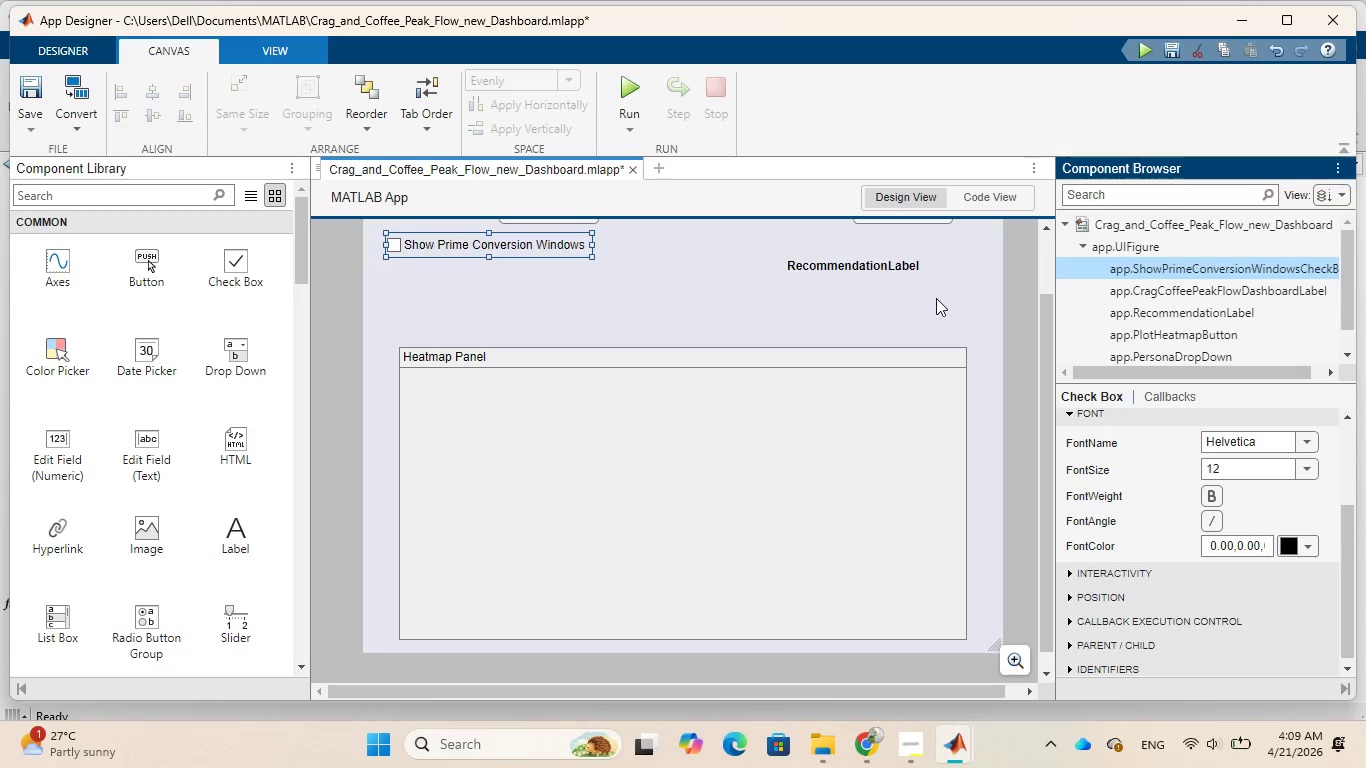 
scroll: coordinate [932, 298], scroll_direction: up, amount: 1.0
 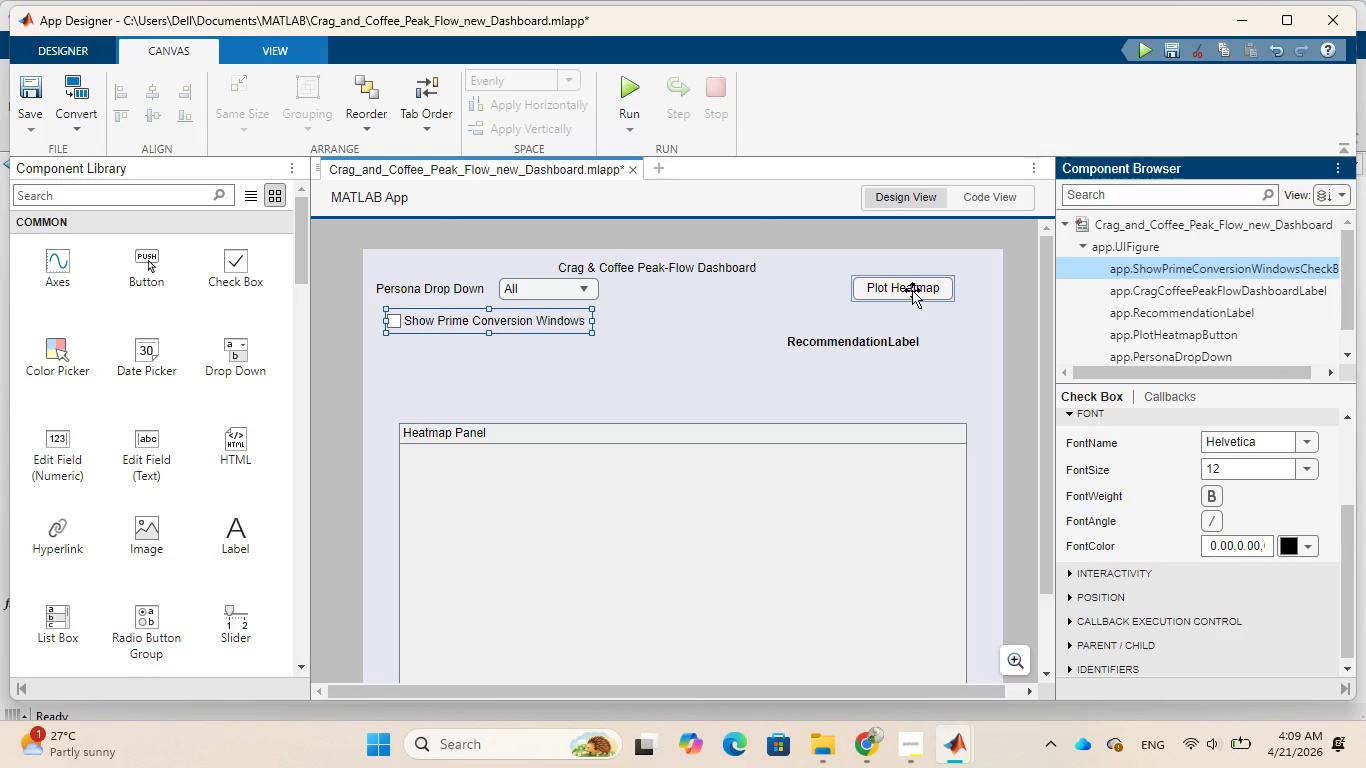 
double_click([912, 290])
 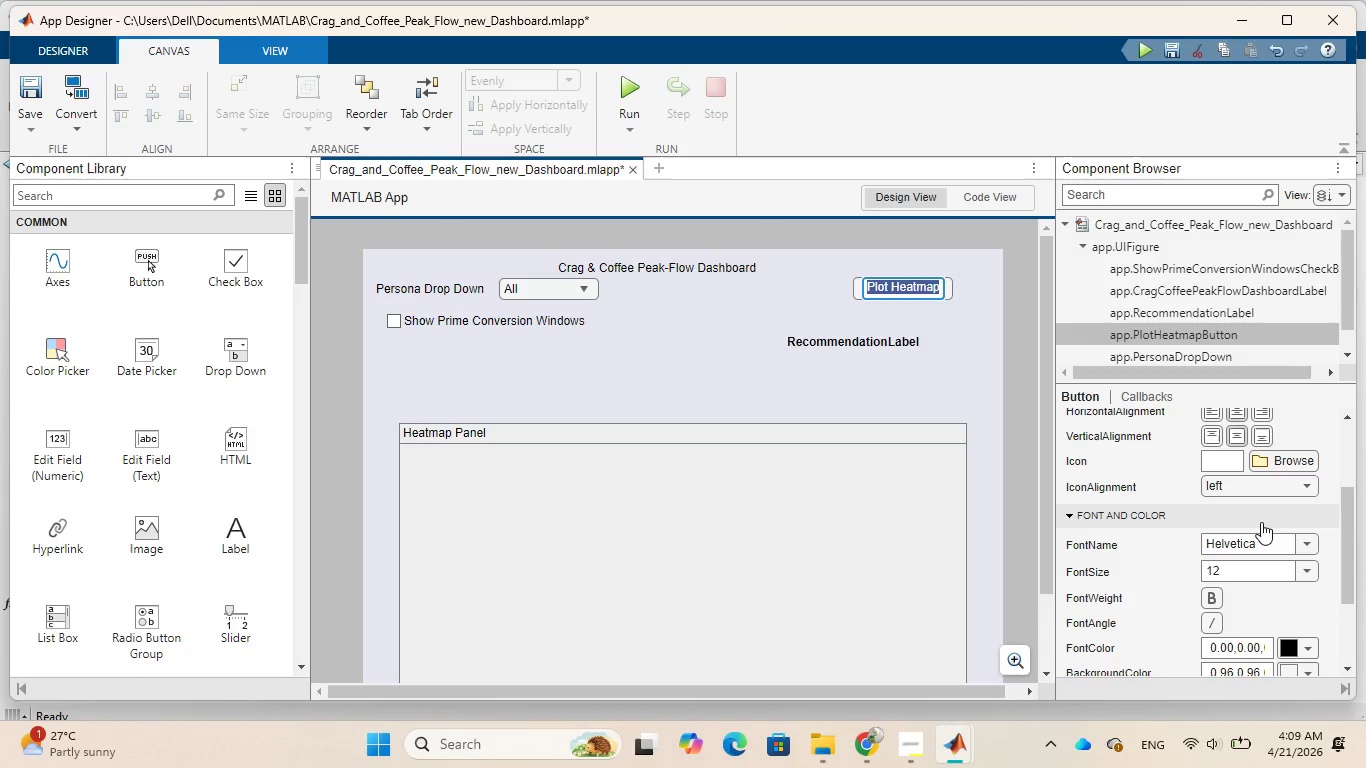 
scroll: coordinate [1261, 522], scroll_direction: down, amount: 1.0
 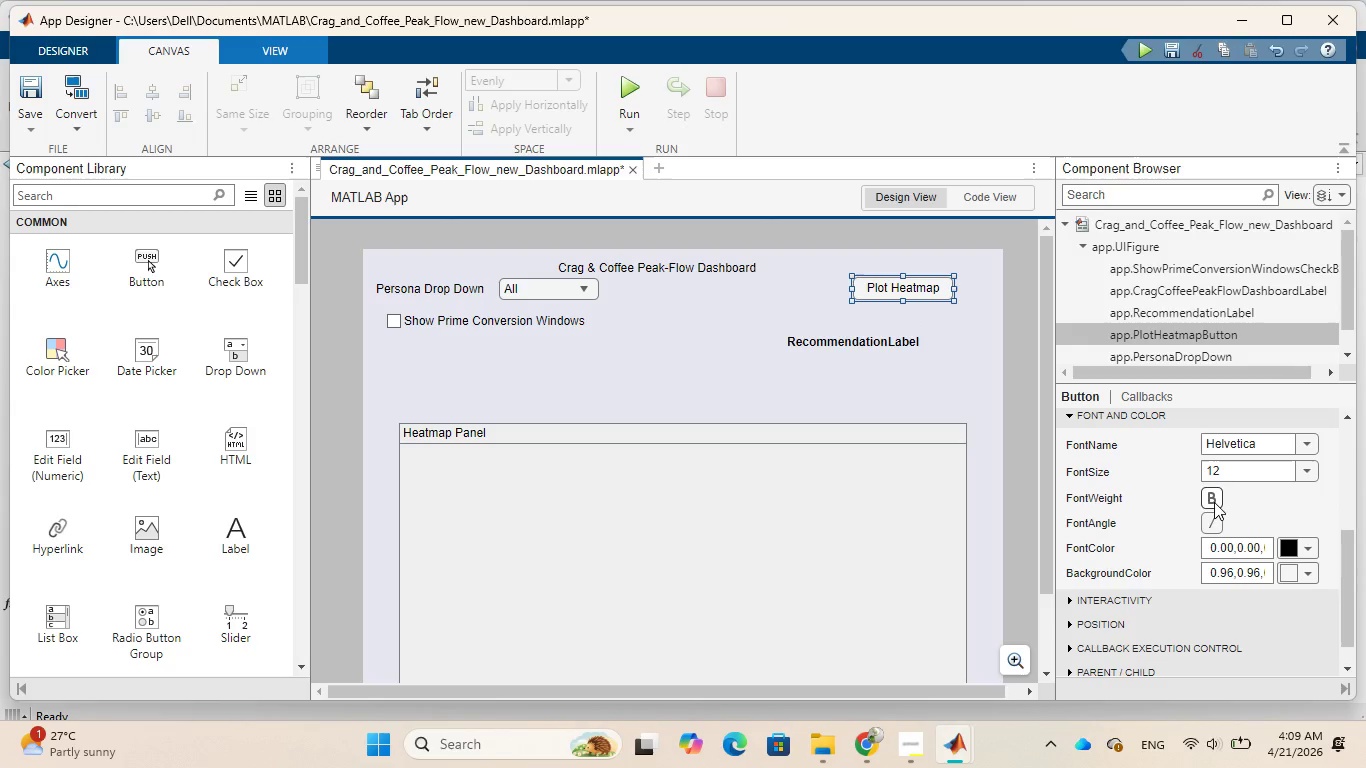 
left_click([1214, 502])
 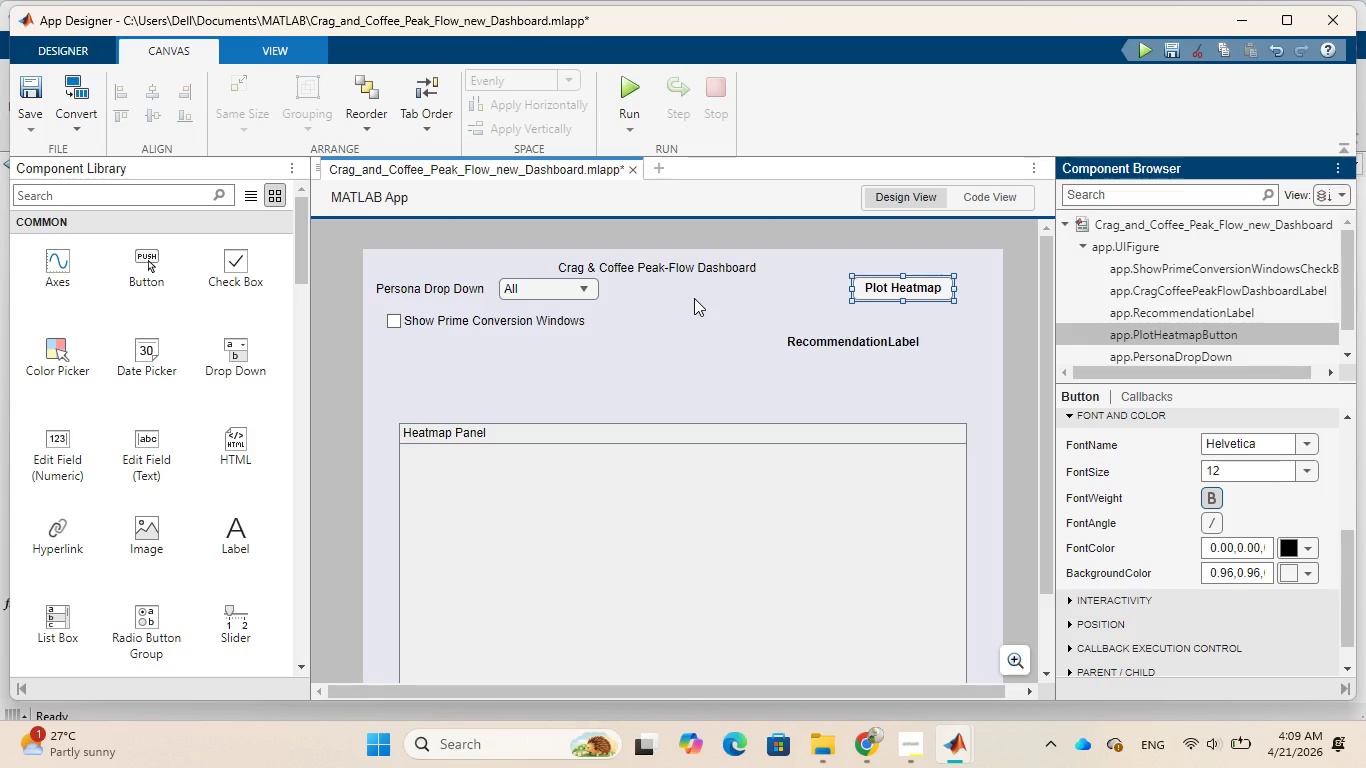 
left_click([694, 298])
 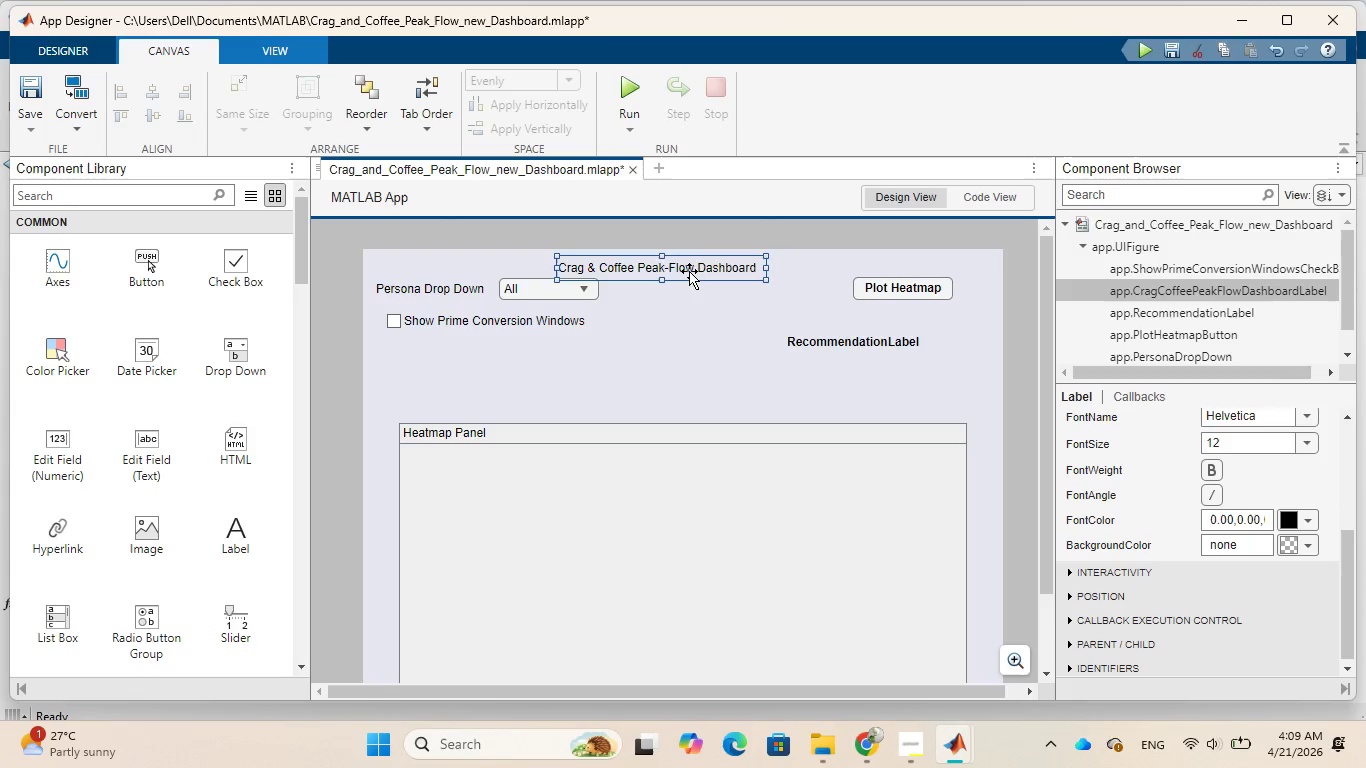 
double_click([689, 271])
 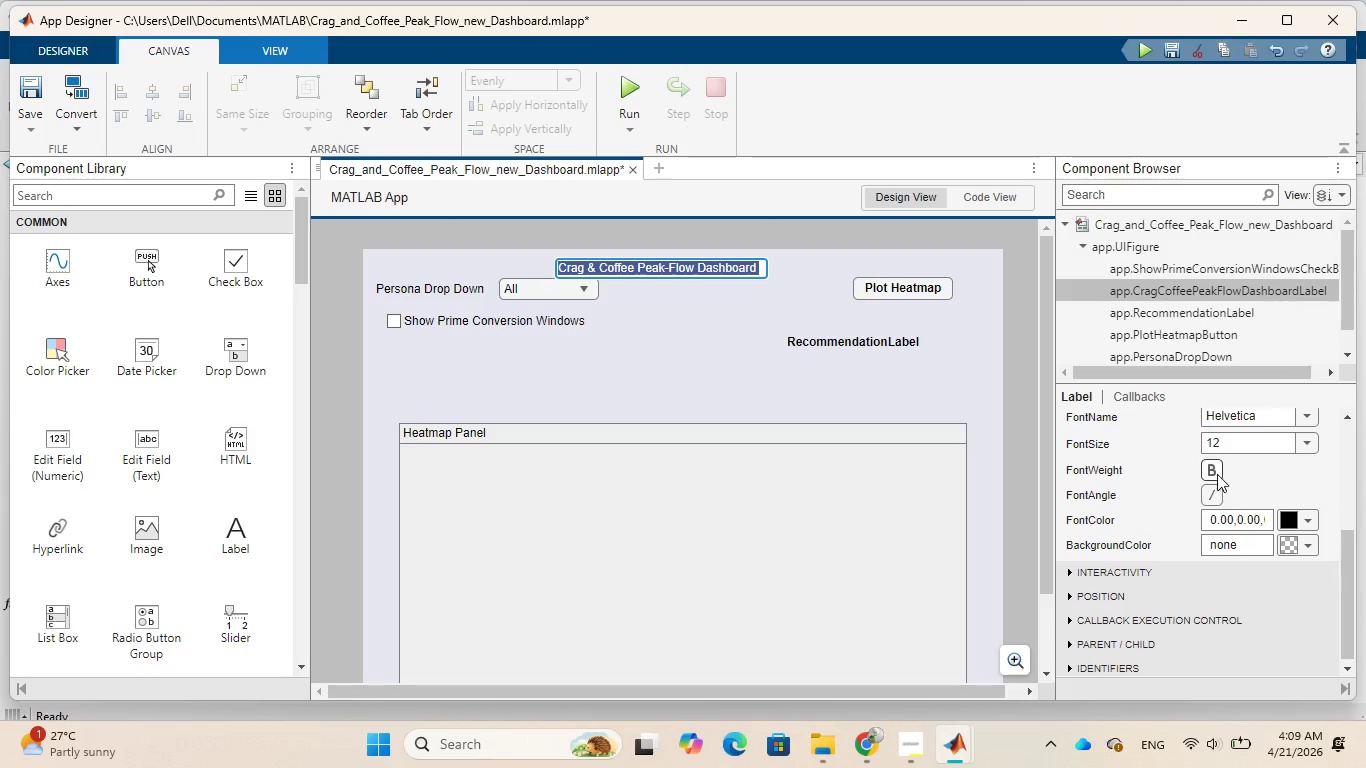 
left_click([1212, 468])
 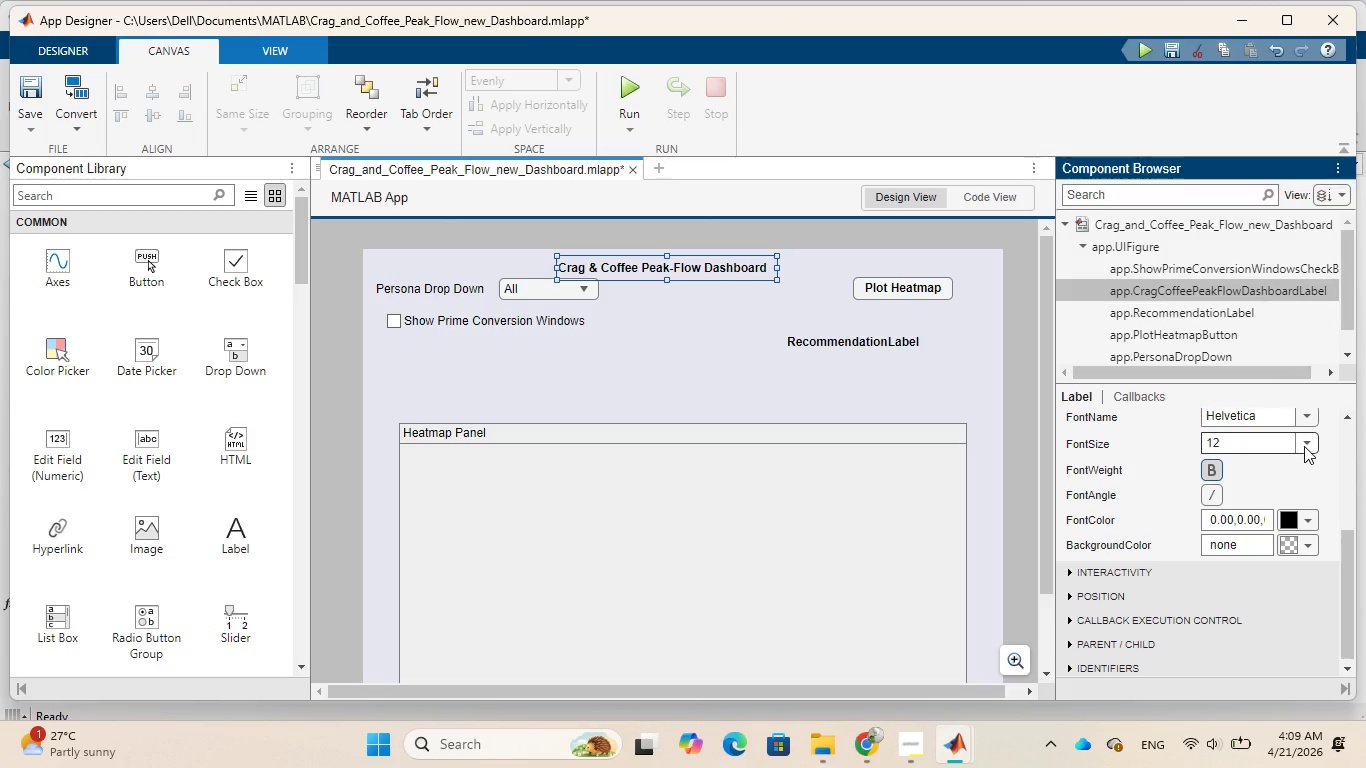 
left_click([1304, 446])
 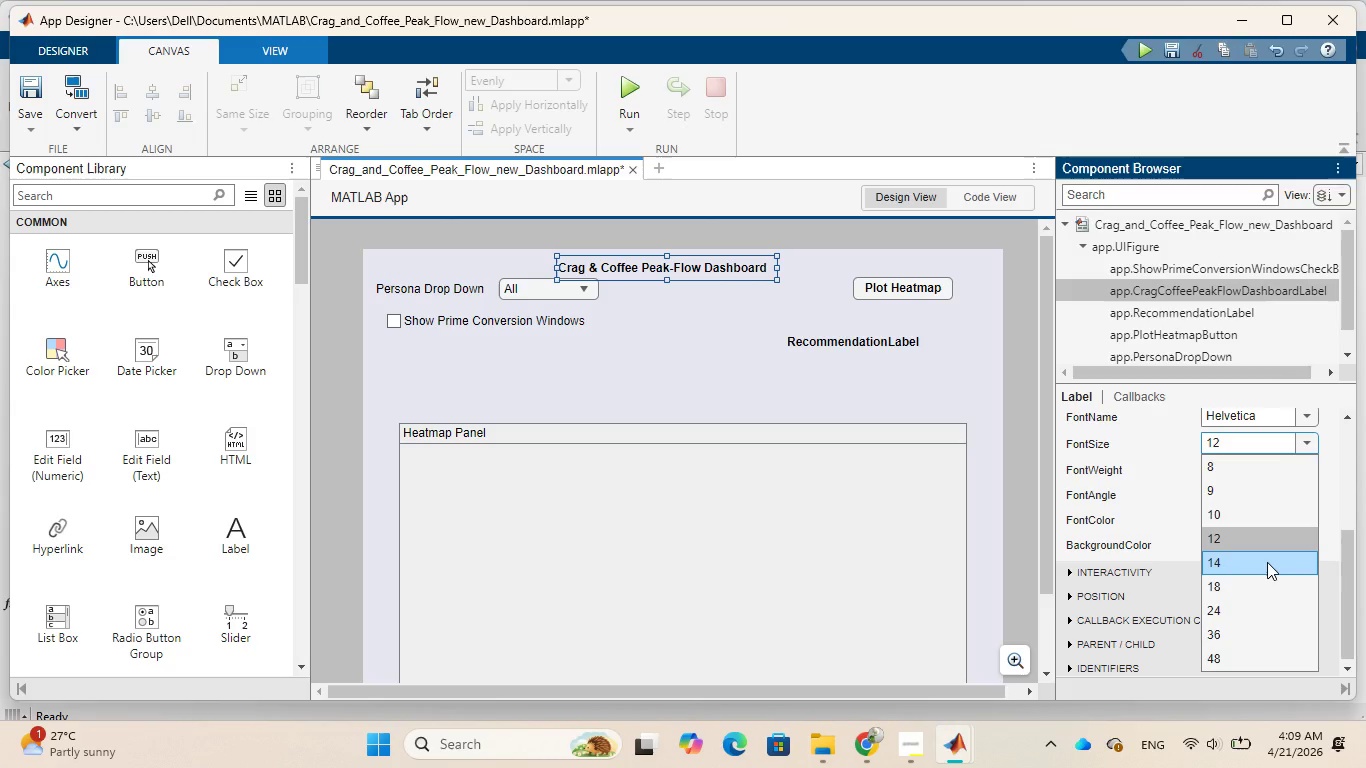 
left_click([1267, 562])
 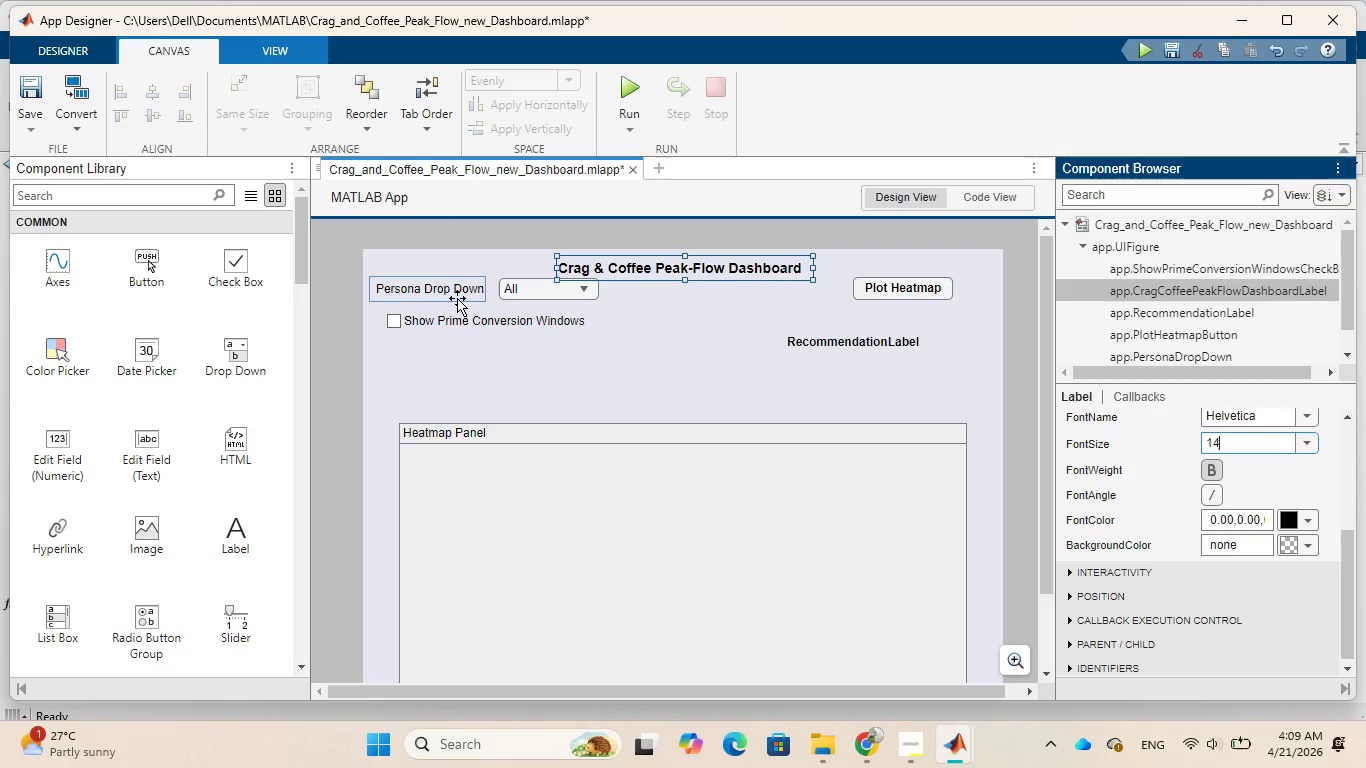 
double_click([456, 292])
 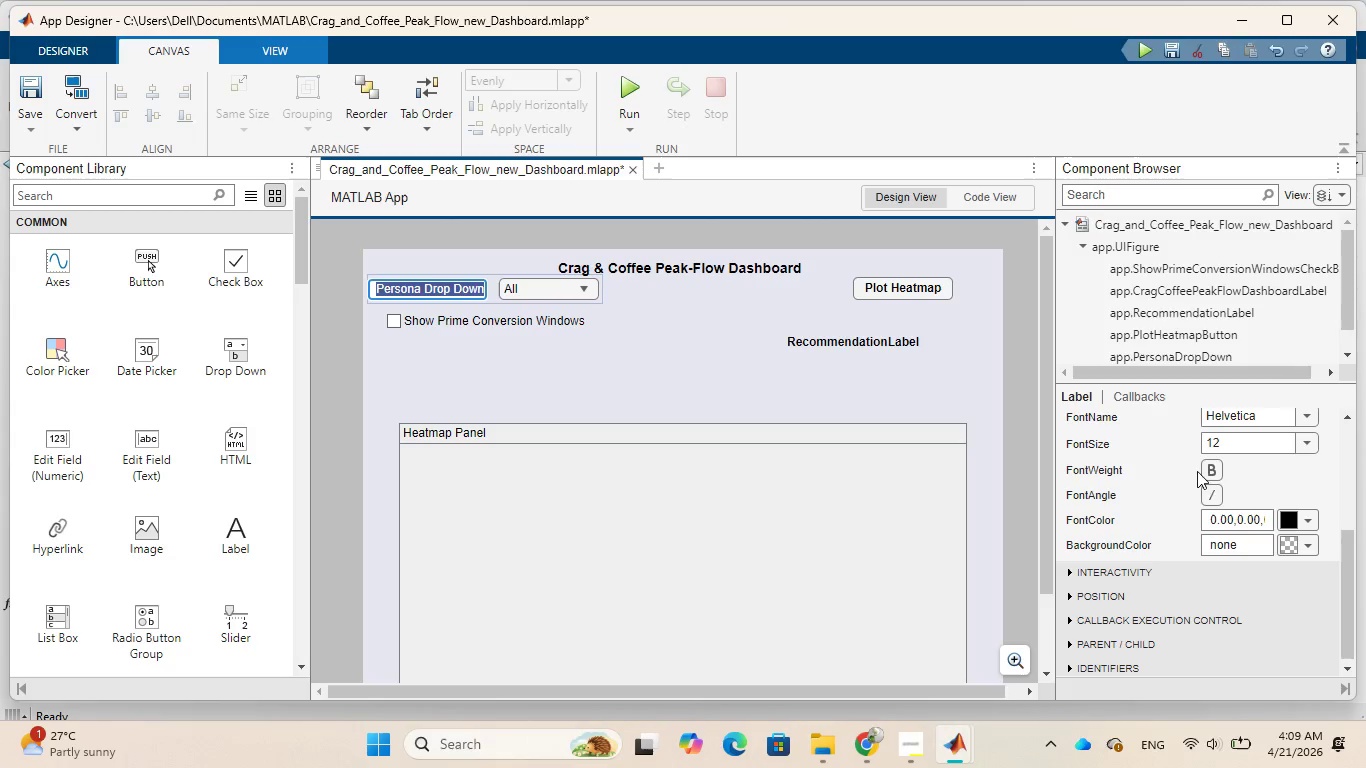 
left_click([1212, 470])
 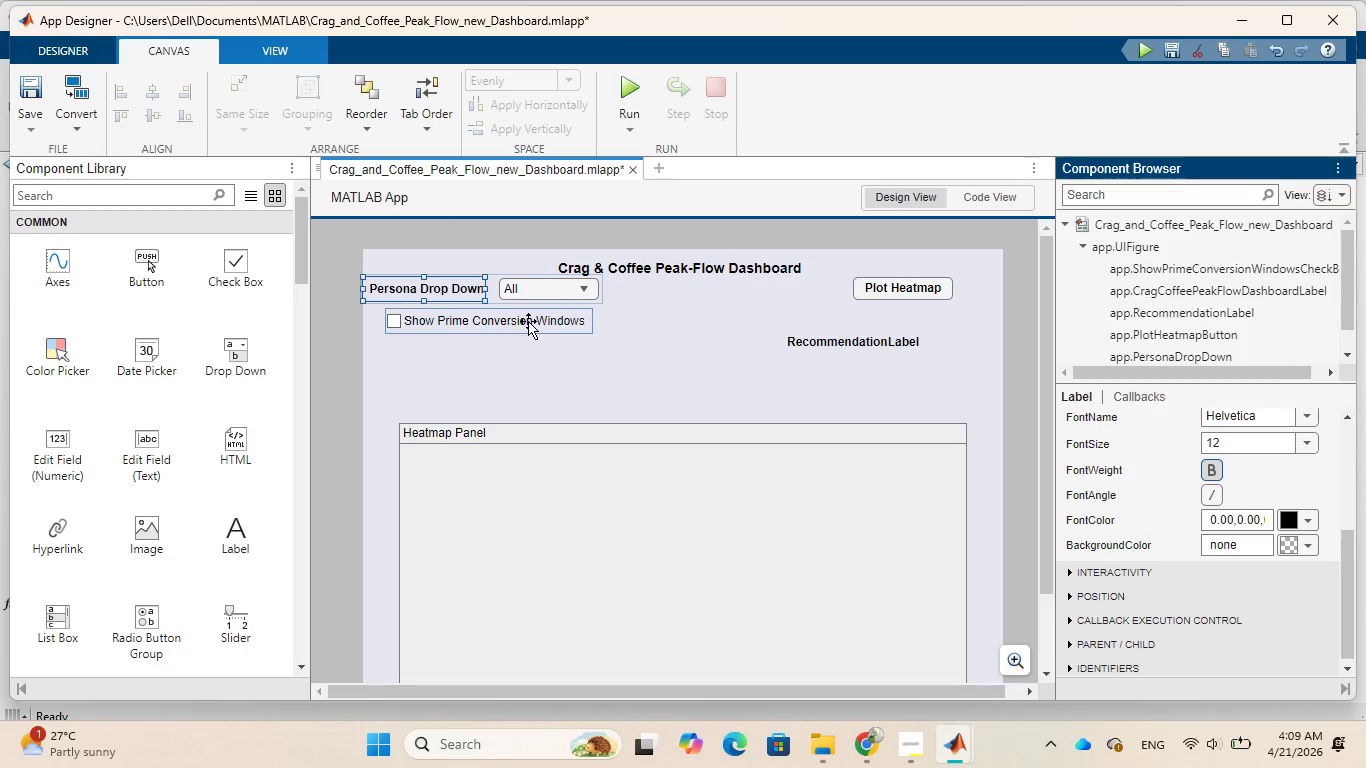 
double_click([528, 321])
 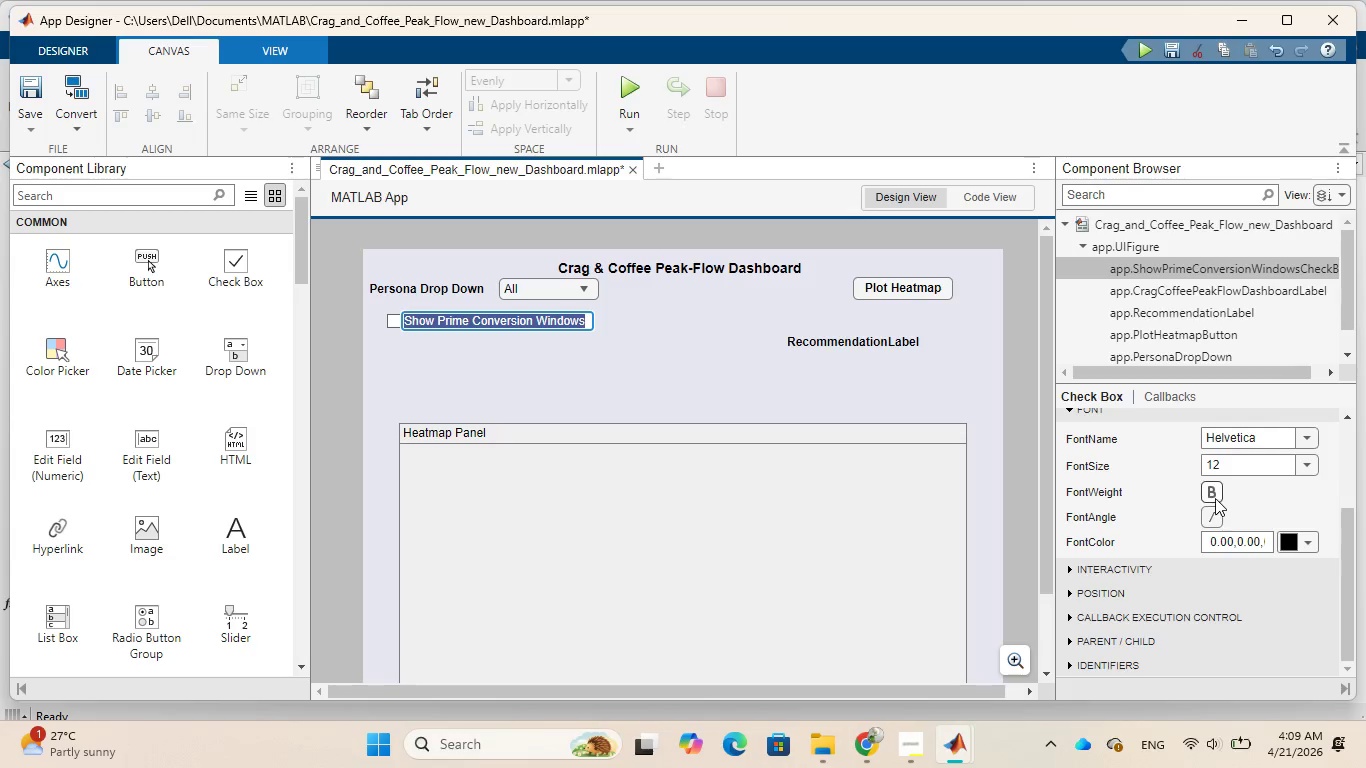 
left_click([1214, 497])
 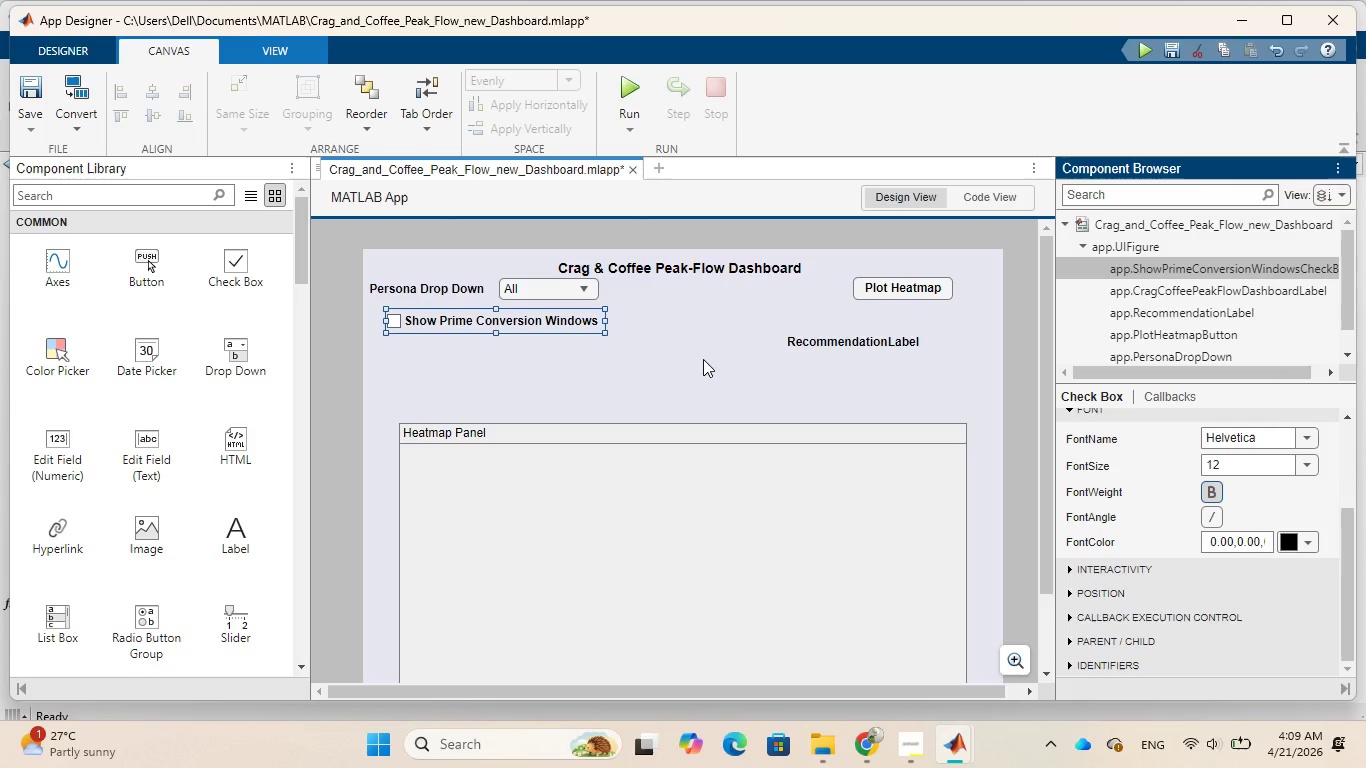 
wait(5.72)
 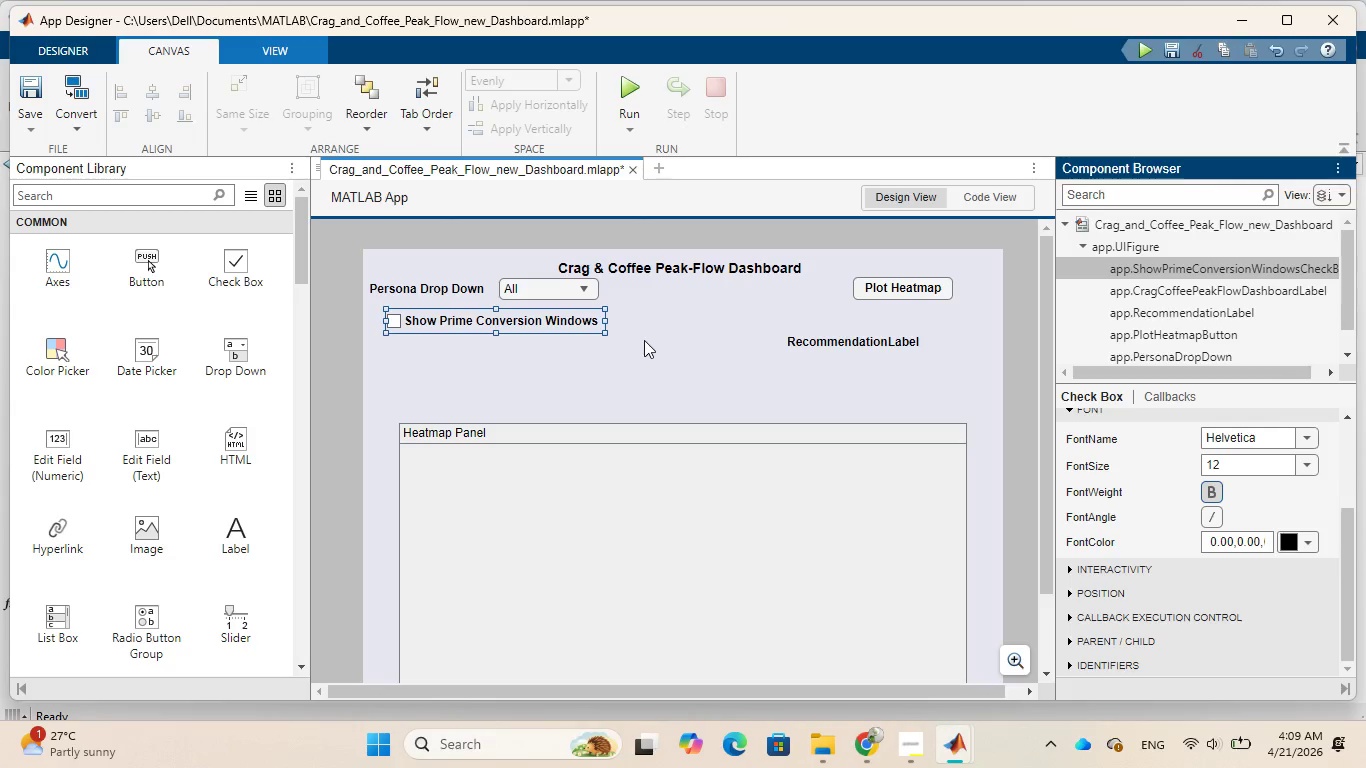 
left_click([703, 359])
 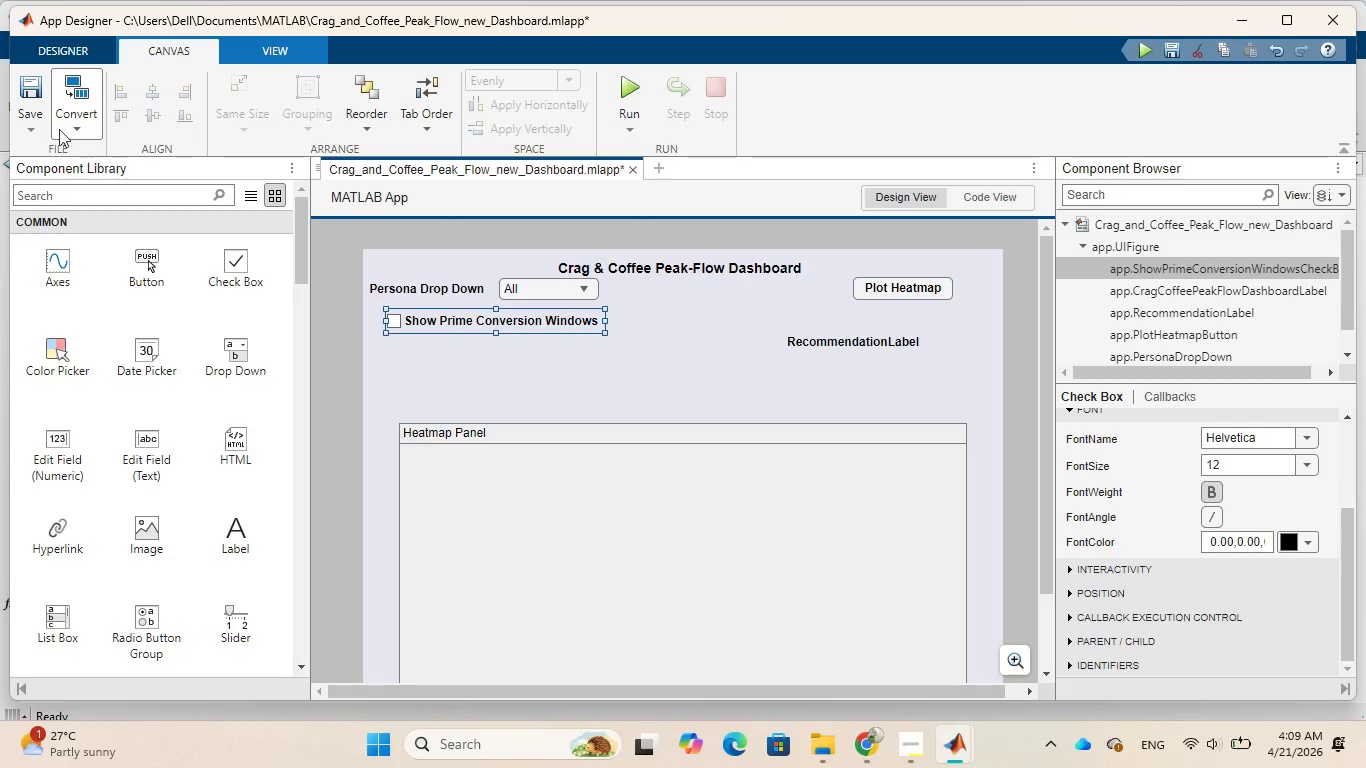 
left_click([36, 129])
 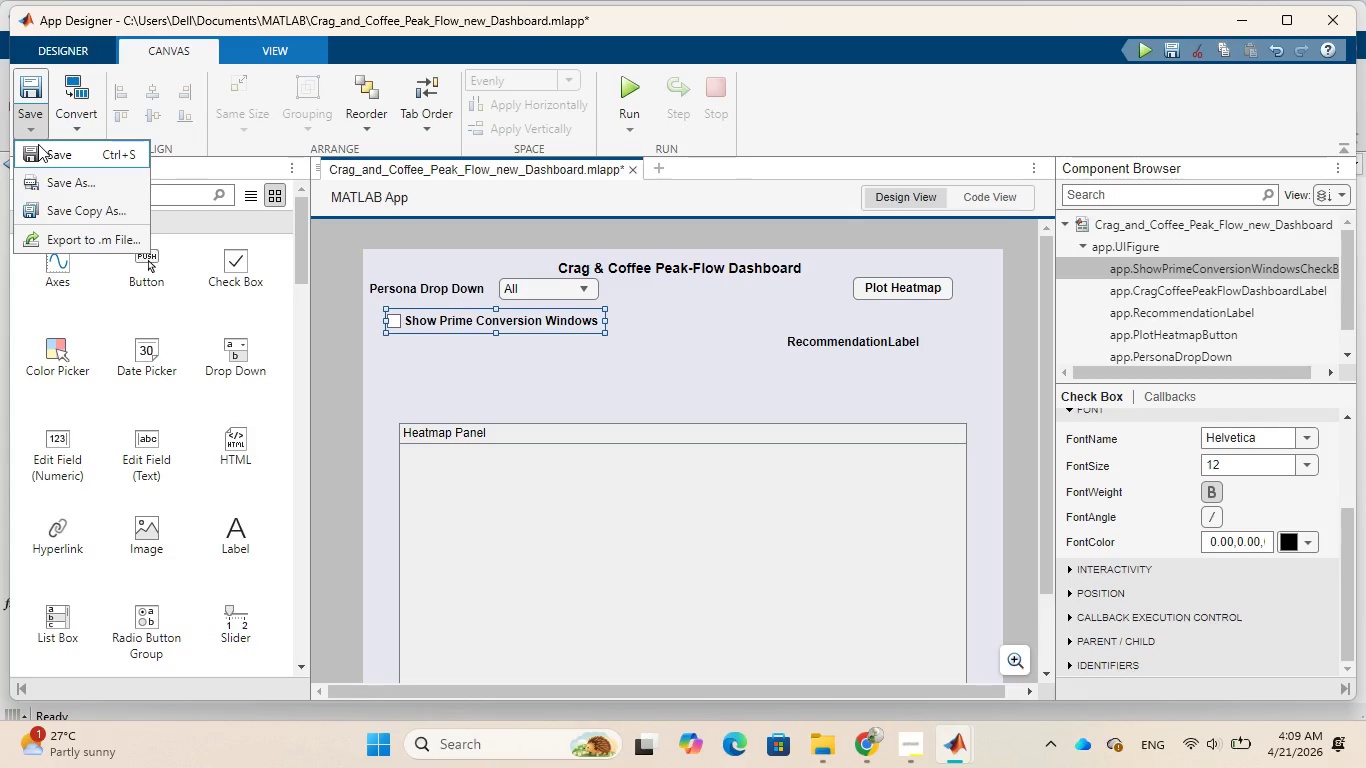 
left_click([38, 144])
 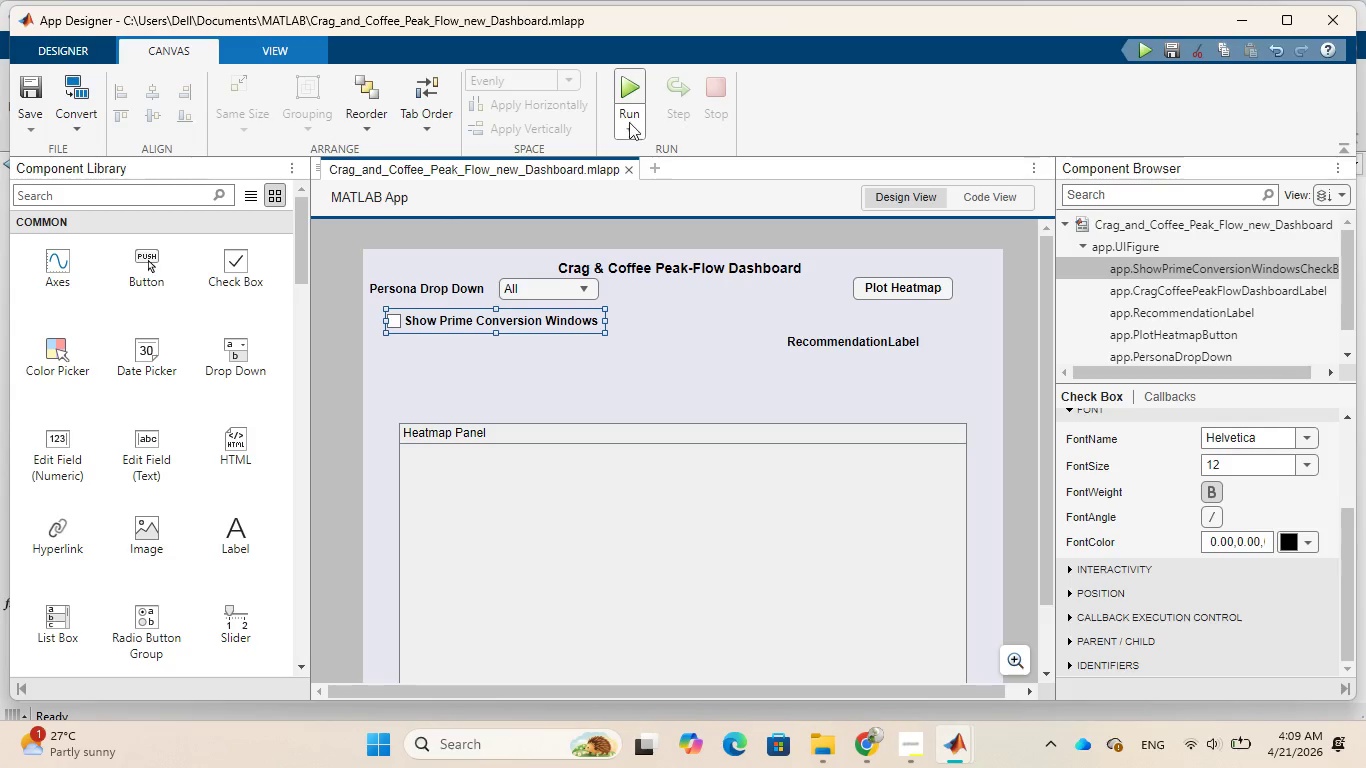 
left_click([628, 93])
 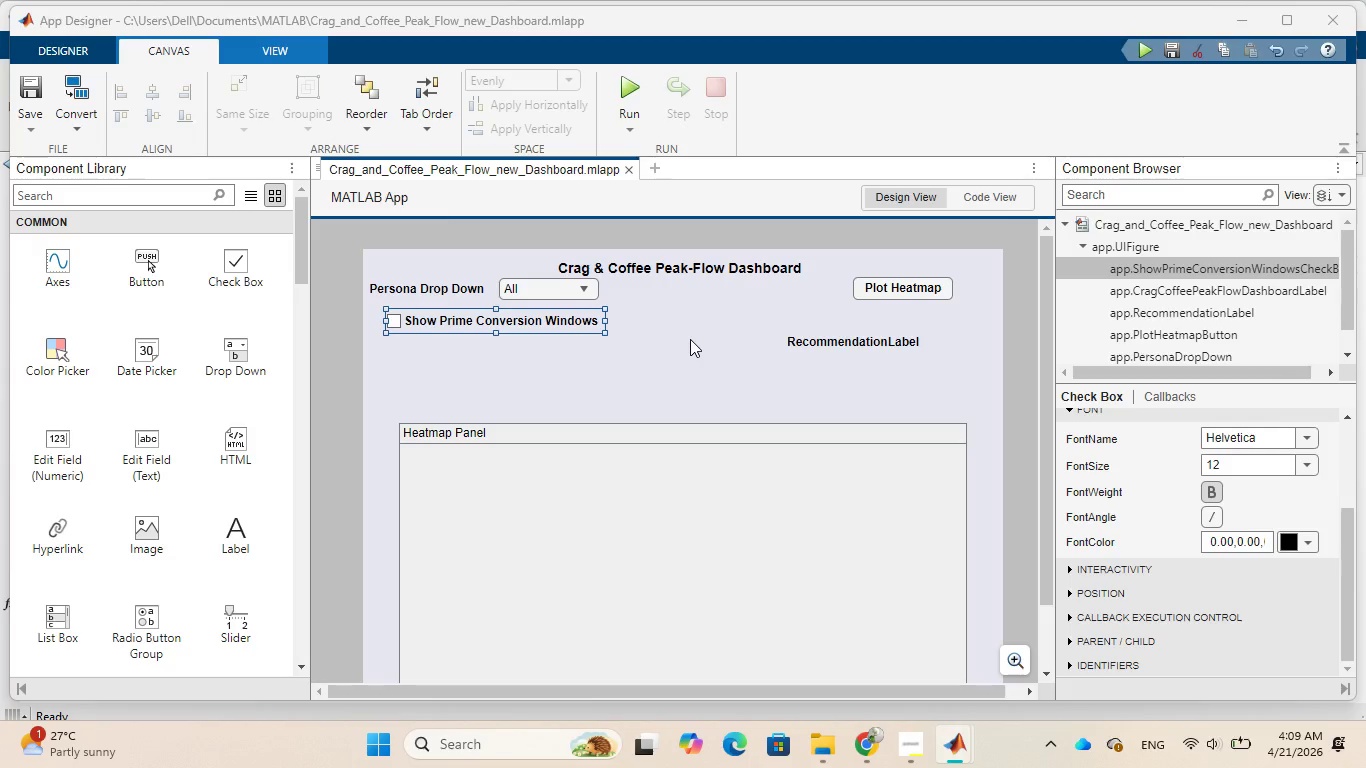 
wait(9.02)
 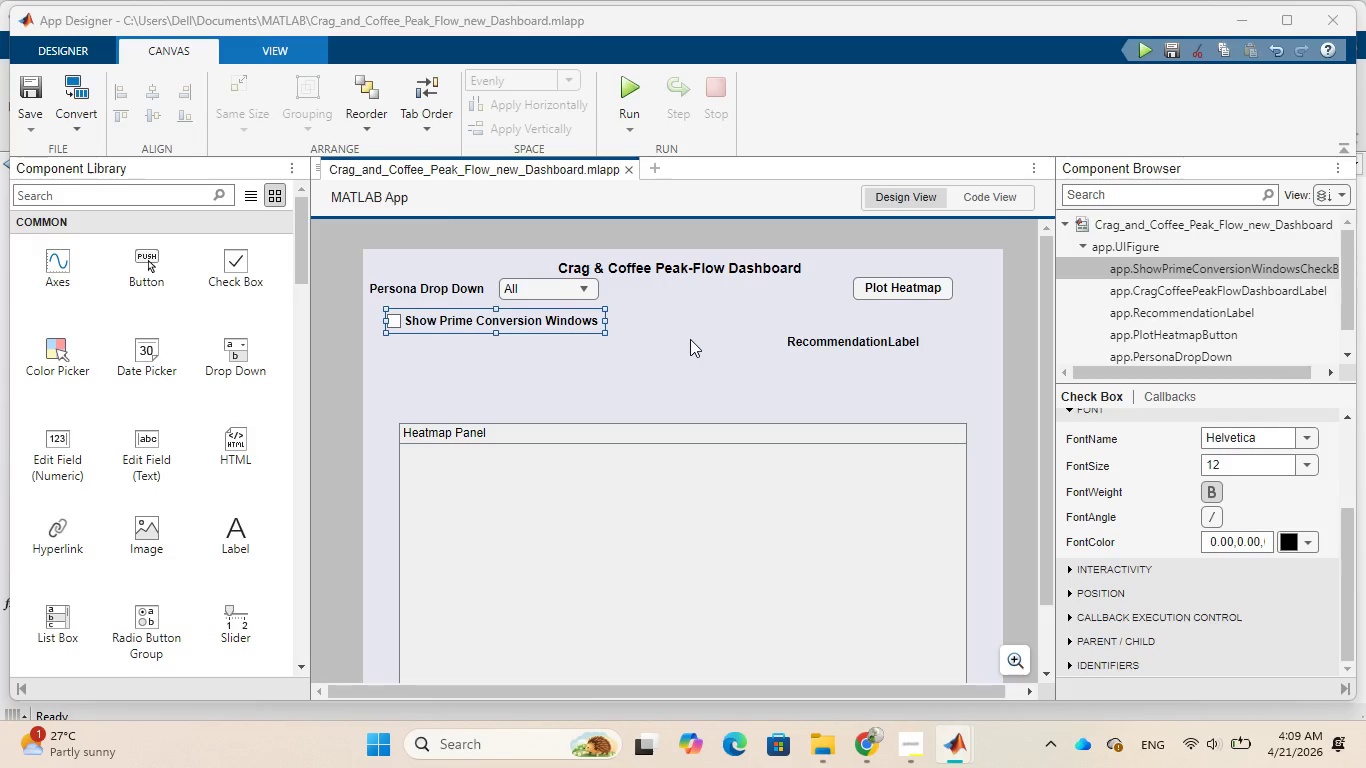 
left_click([132, 262])
 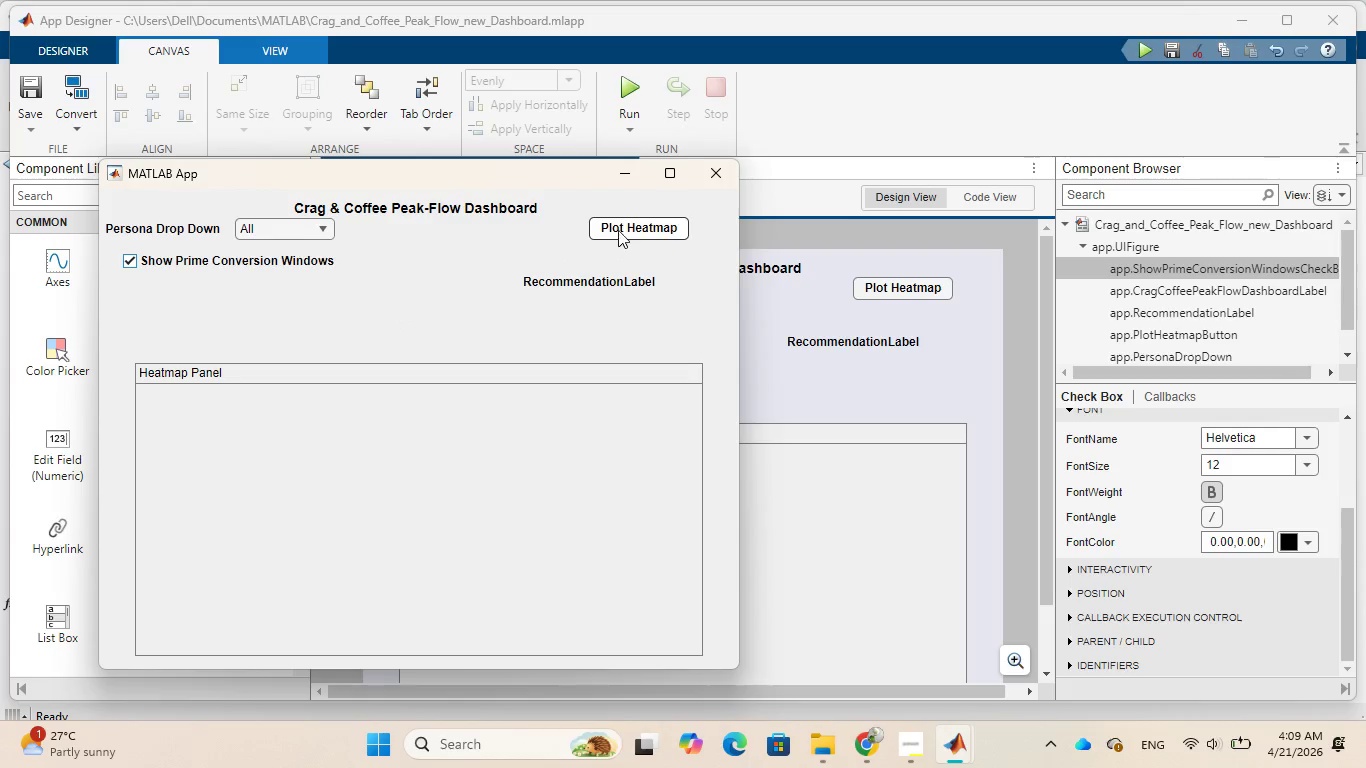 
left_click([620, 228])
 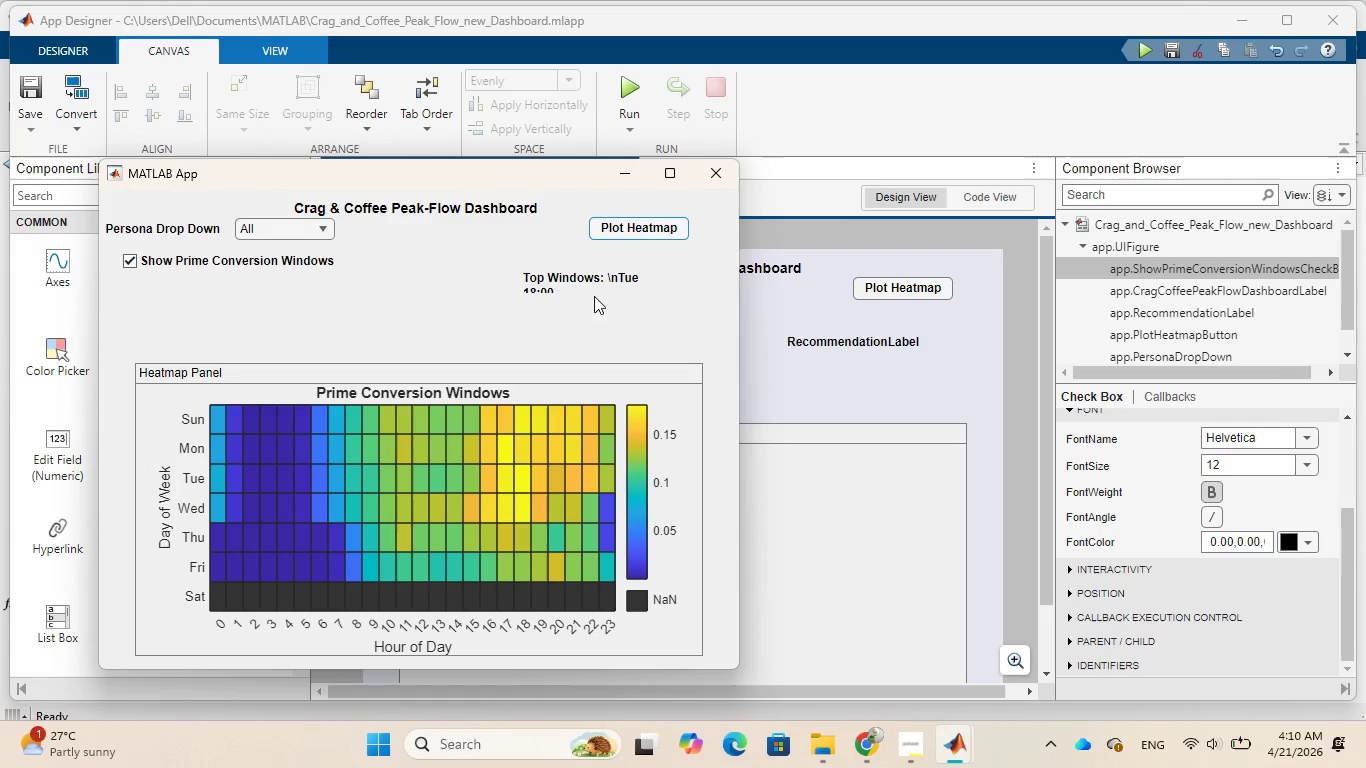 
wait(7.05)
 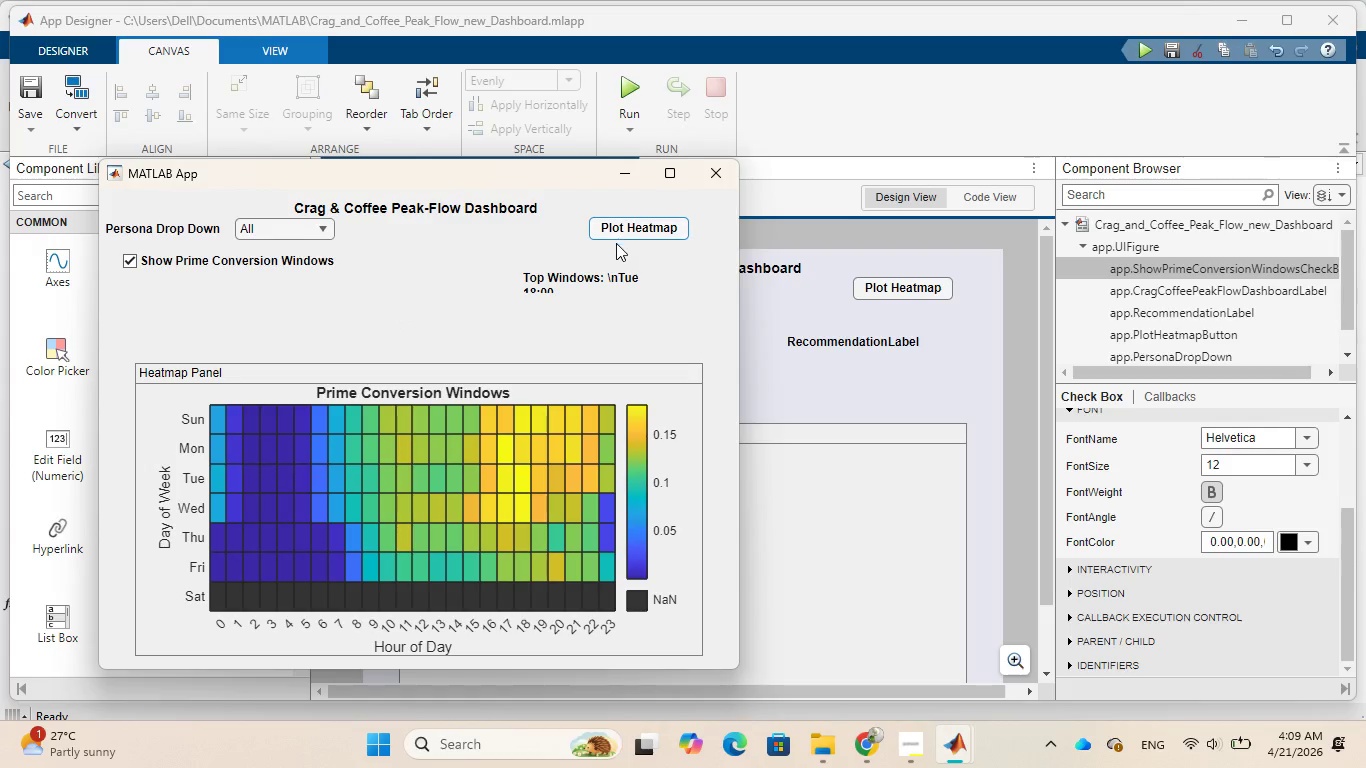 
left_click_drag(start_coordinate=[553, 290], to_coordinate=[555, 297])
 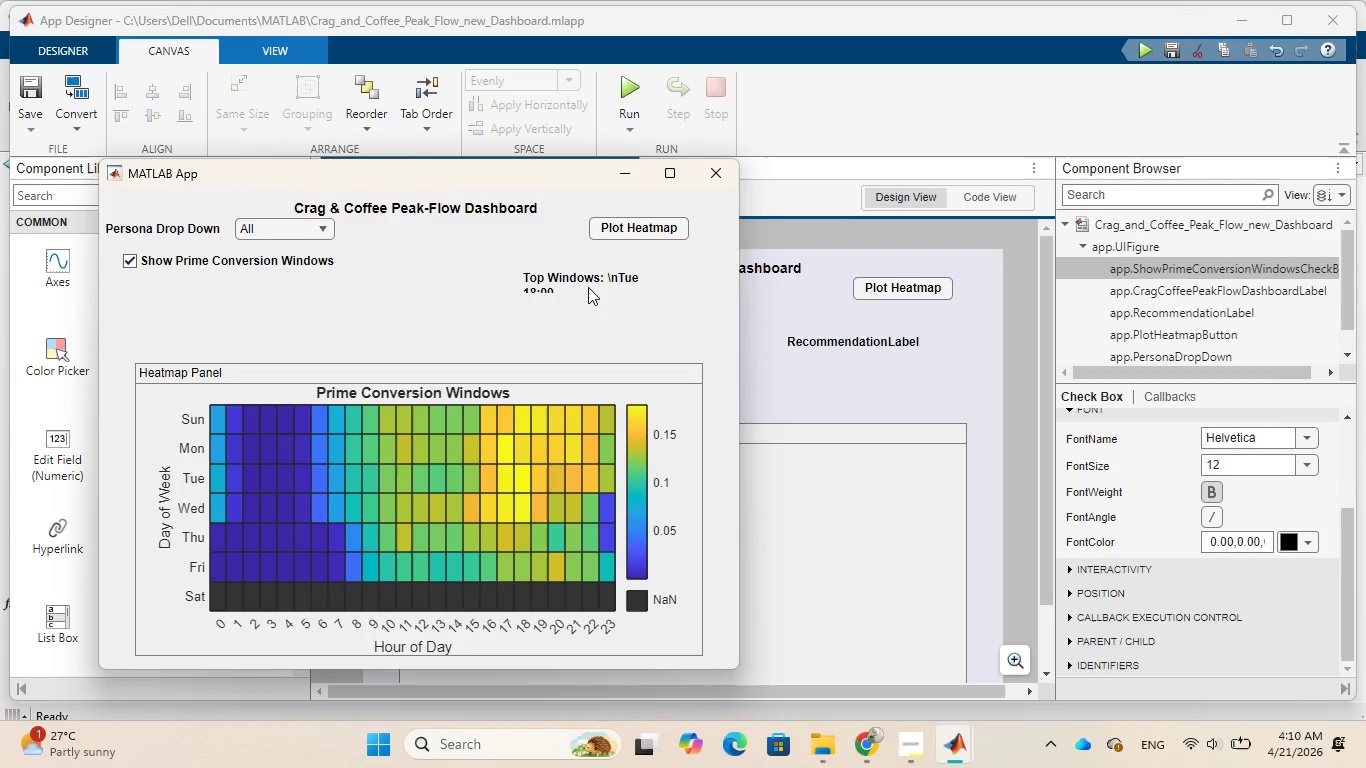 
wait(16.58)
 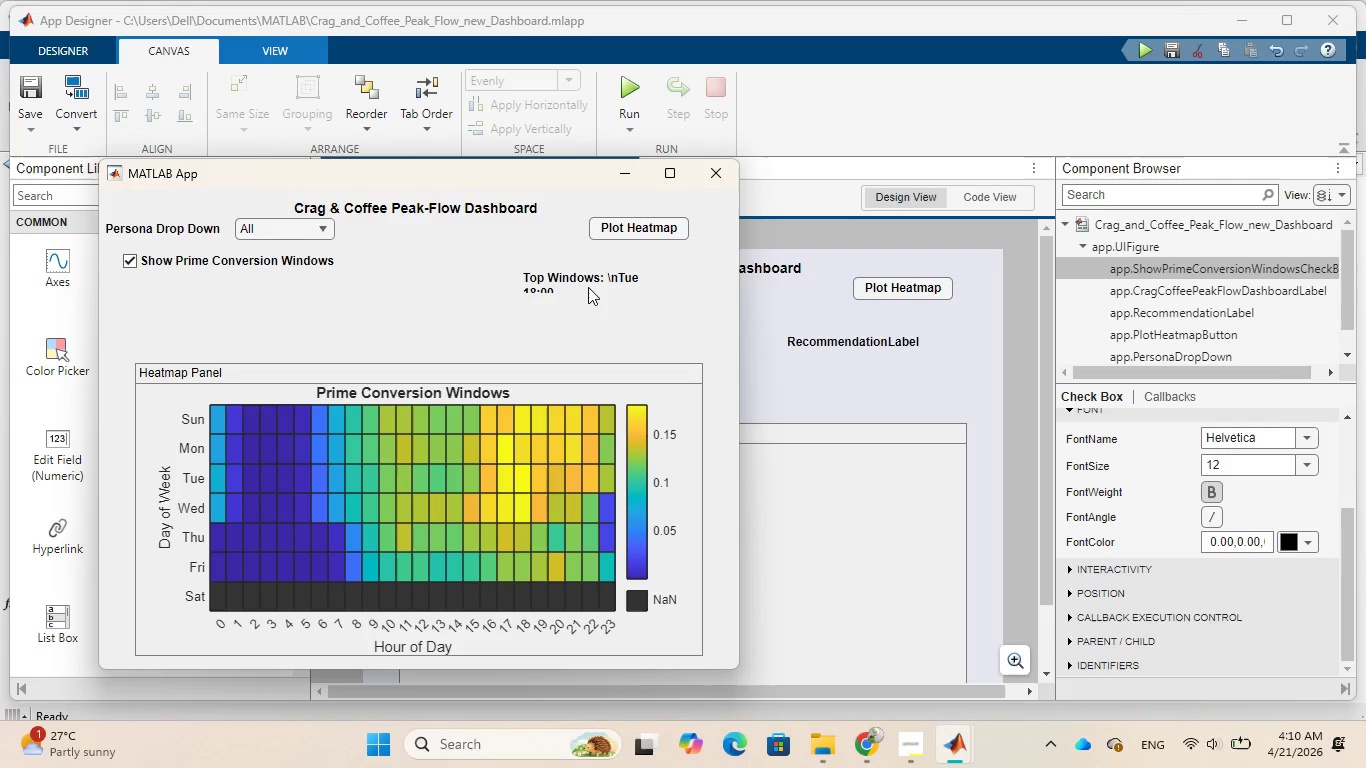 
left_click([795, 390])
 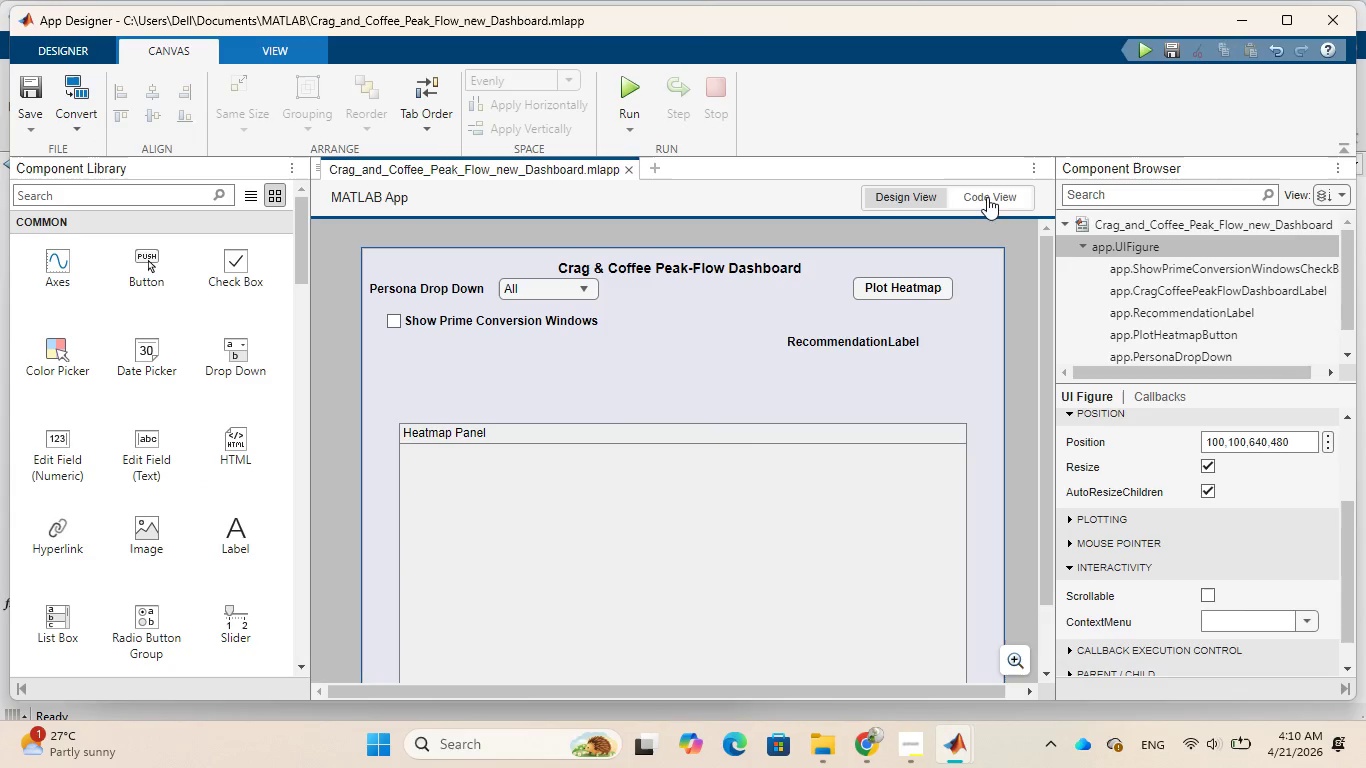 
left_click([987, 197])
 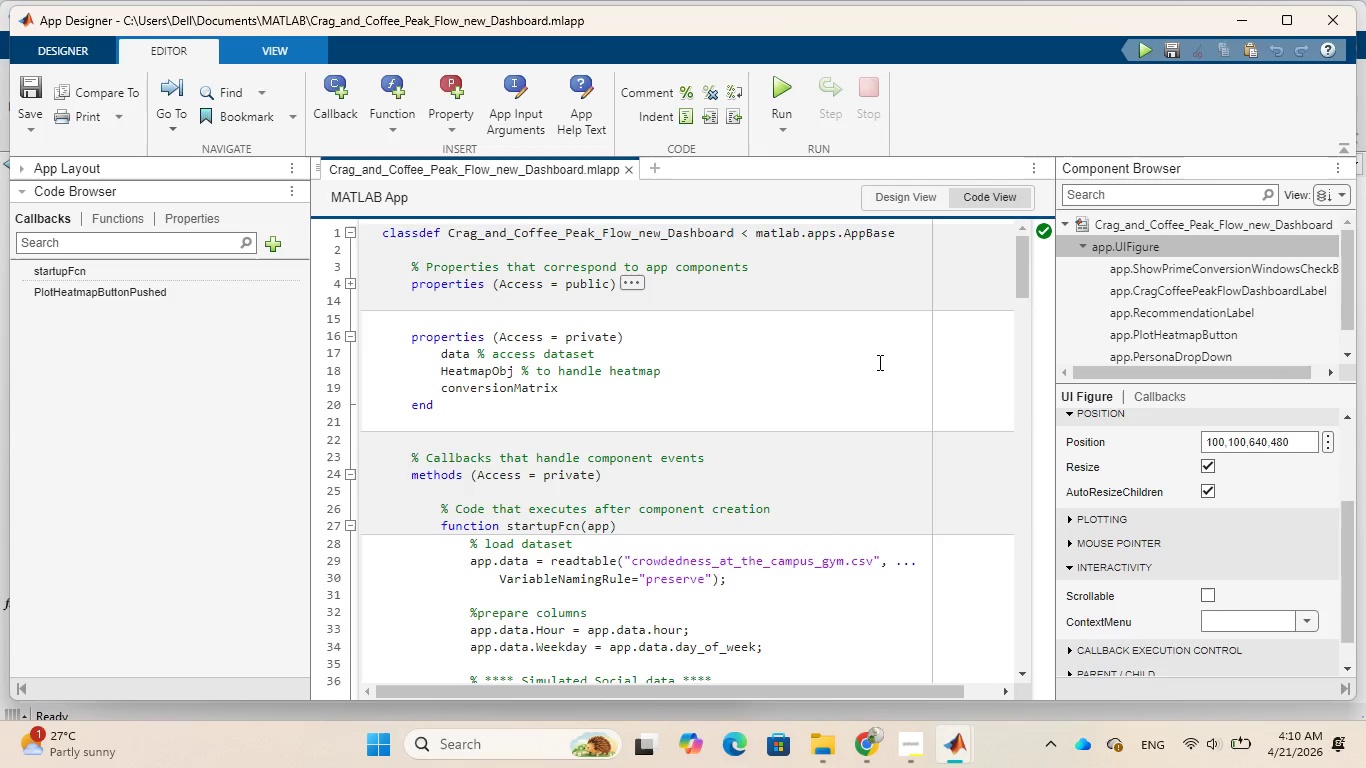 
scroll: coordinate [872, 365], scroll_direction: down, amount: 7.0
 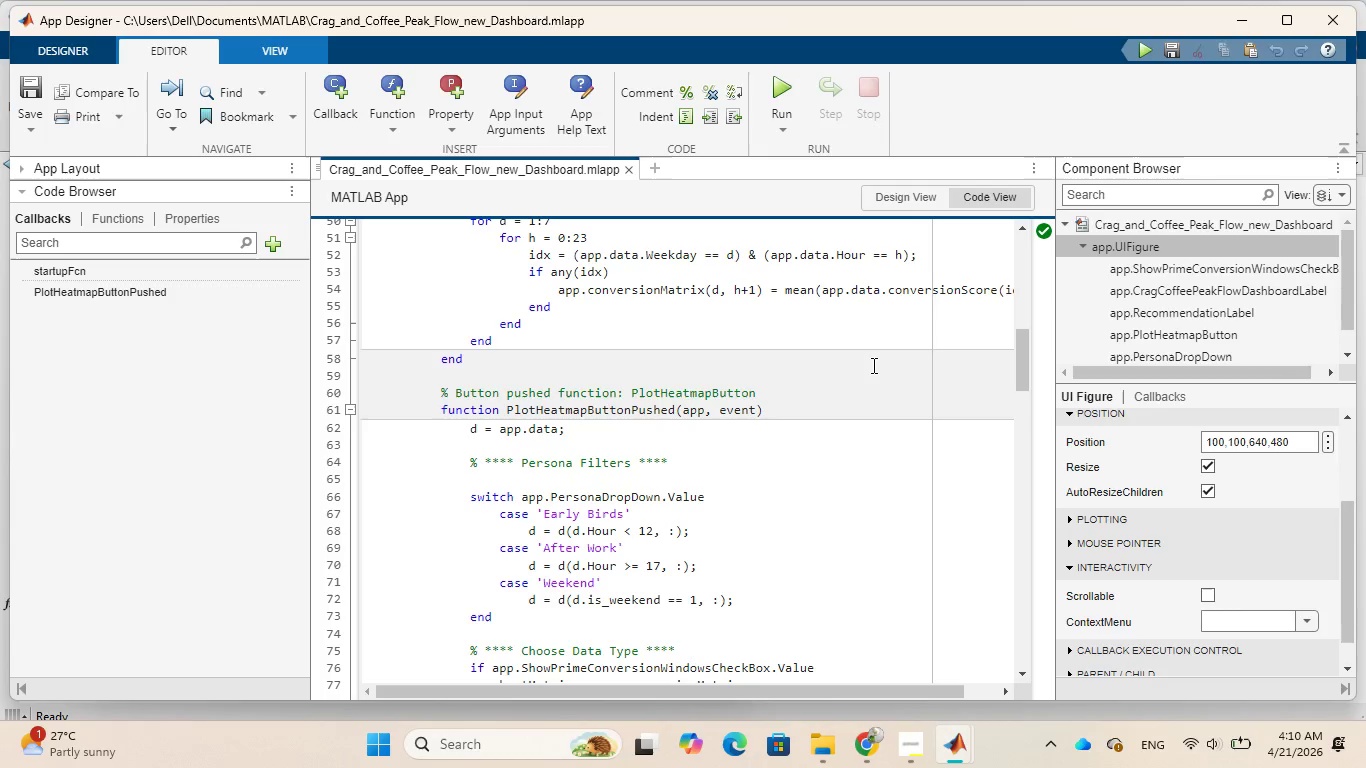 
wait(5.62)
 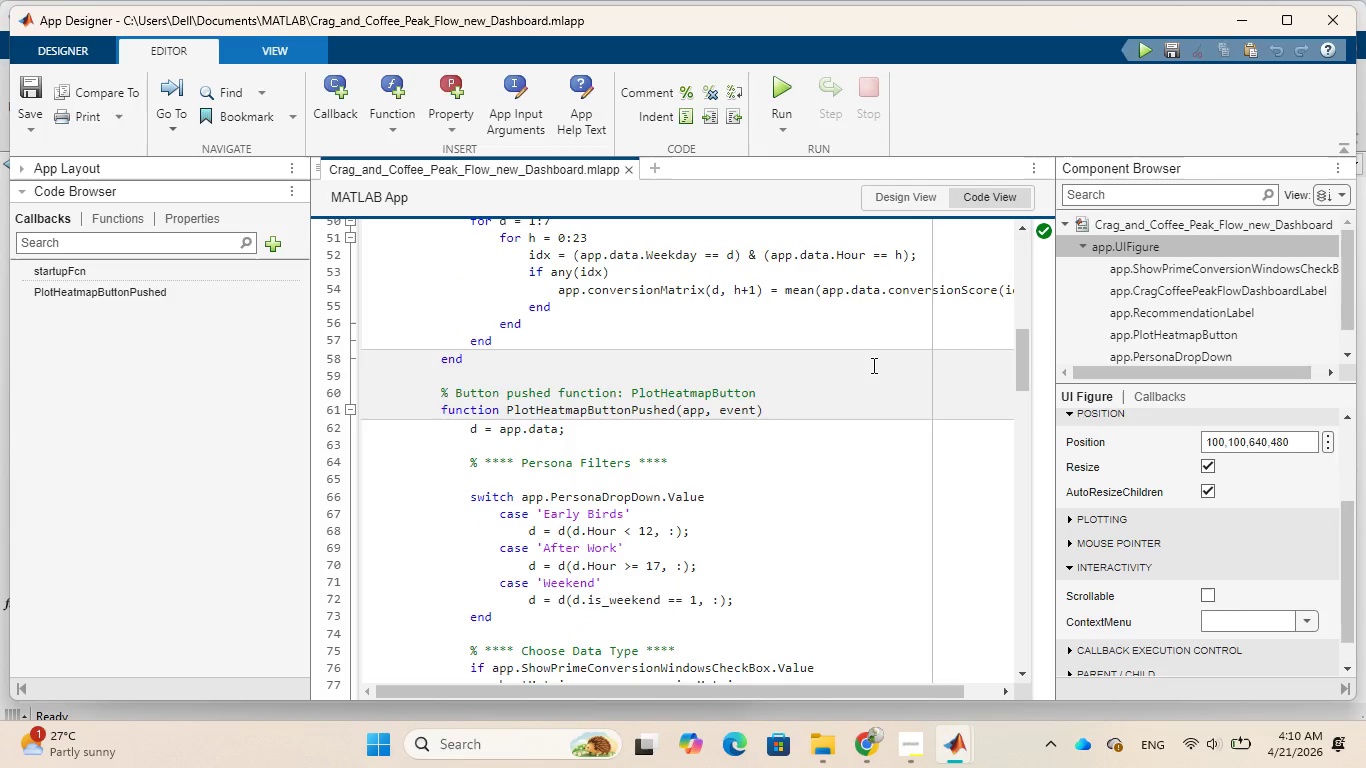 
scroll: coordinate [872, 365], scroll_direction: down, amount: 6.0
 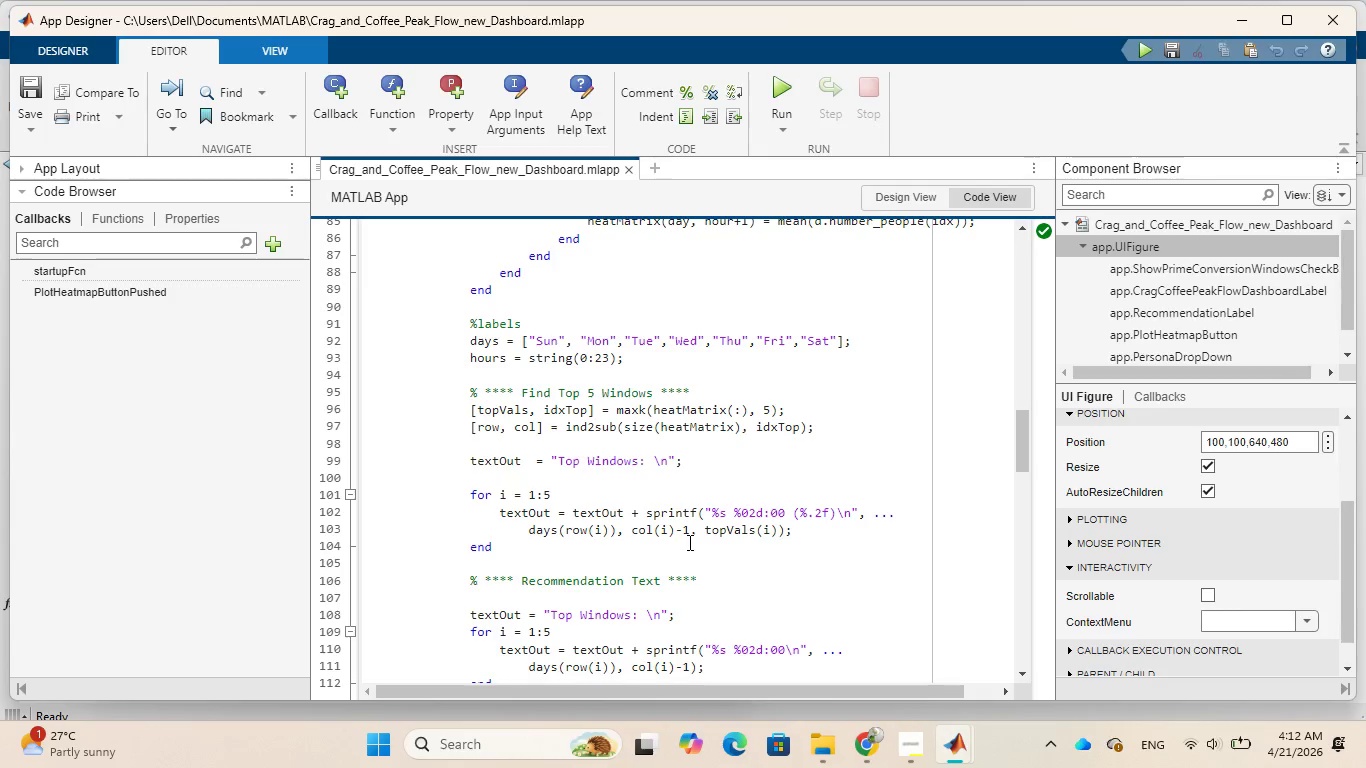 
wait(90.45)
 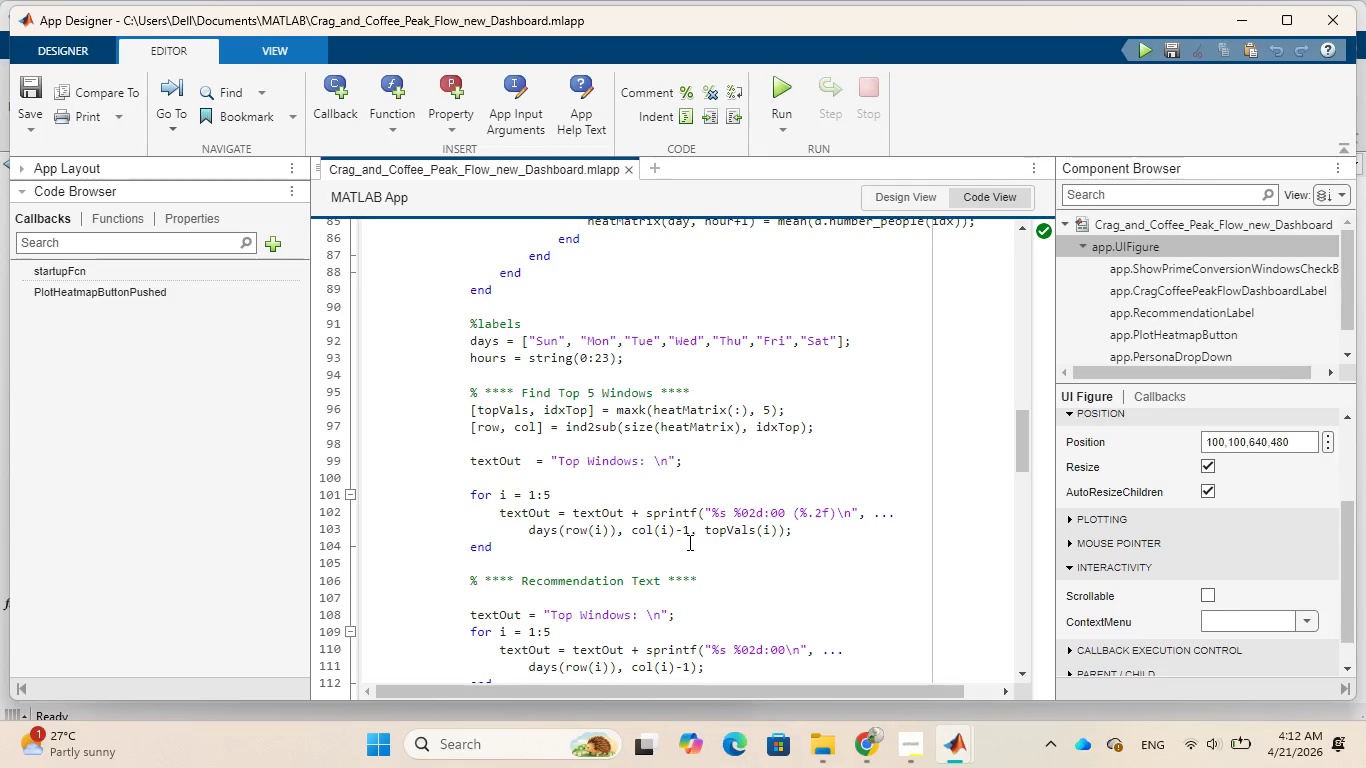 
left_click([702, 528])
 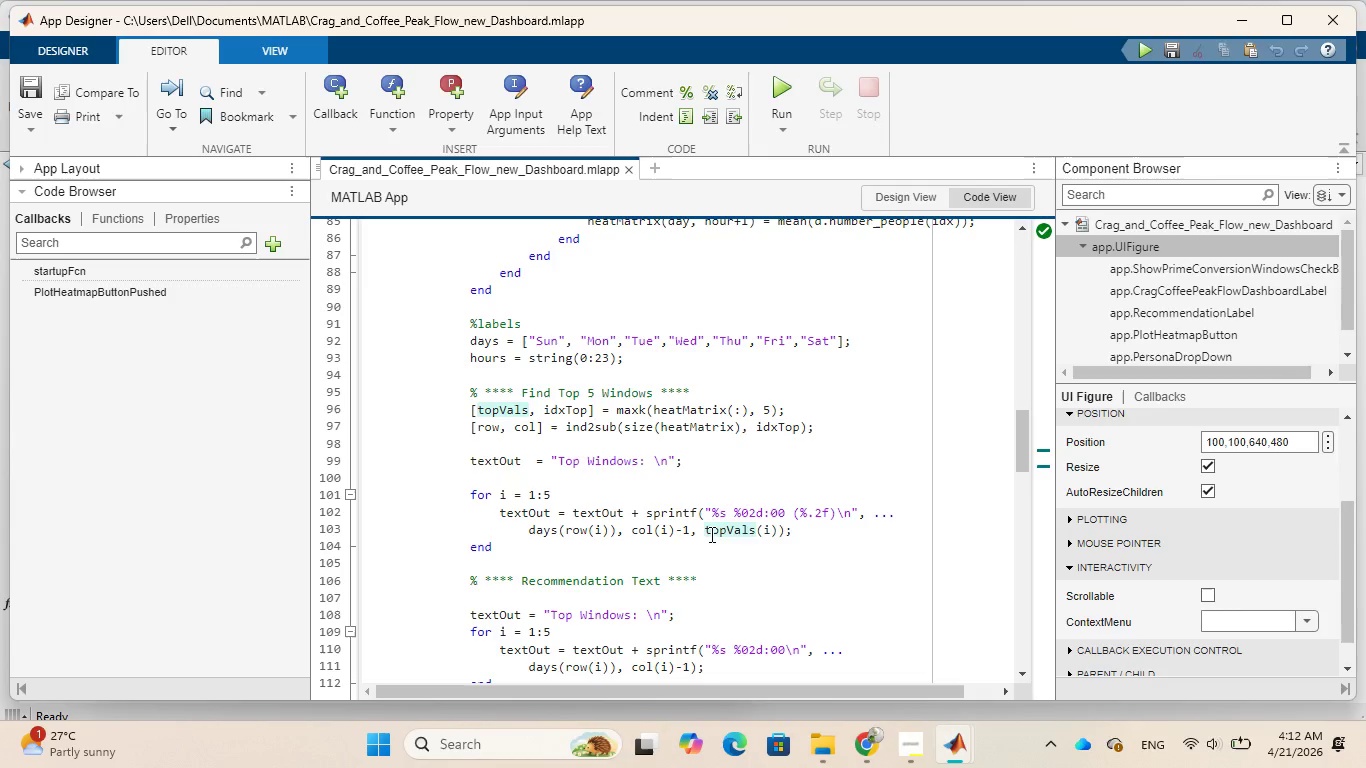 
key(Space)
 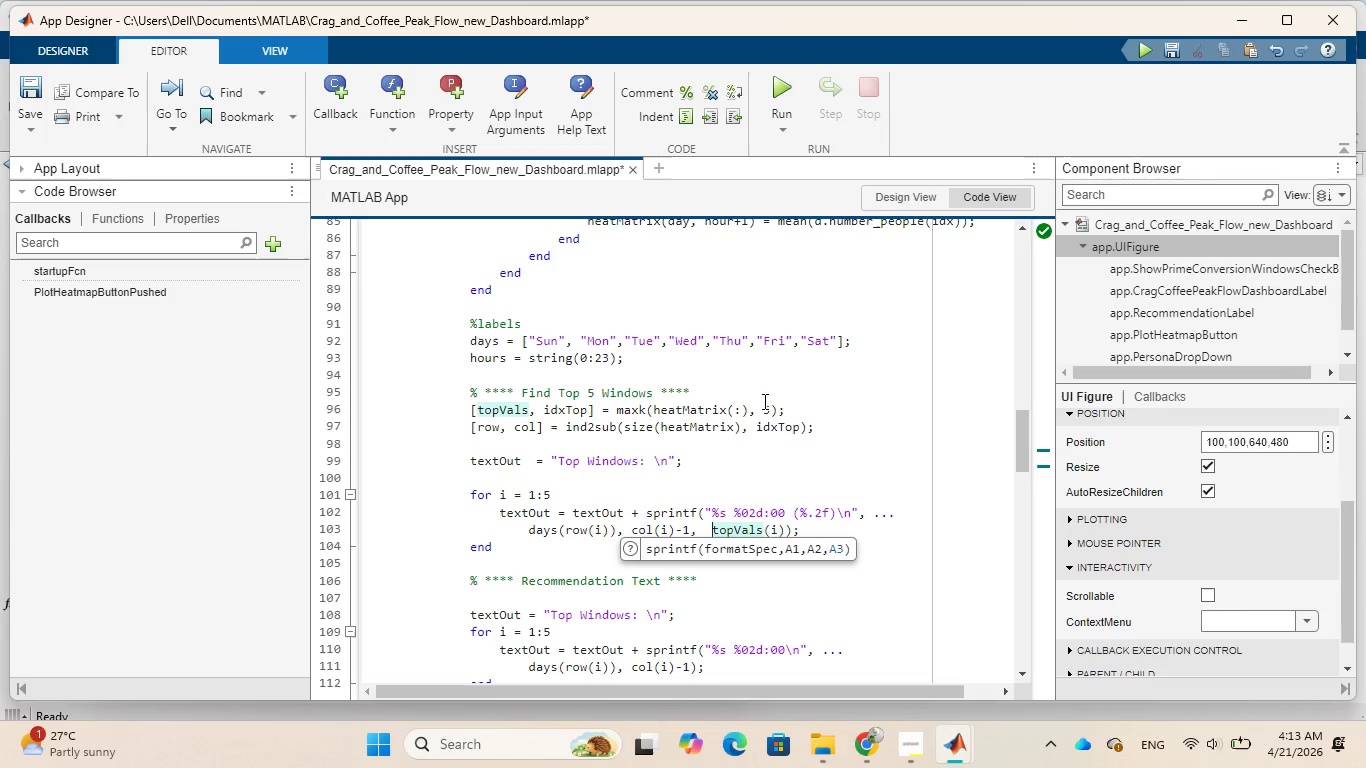 
wait(45.52)
 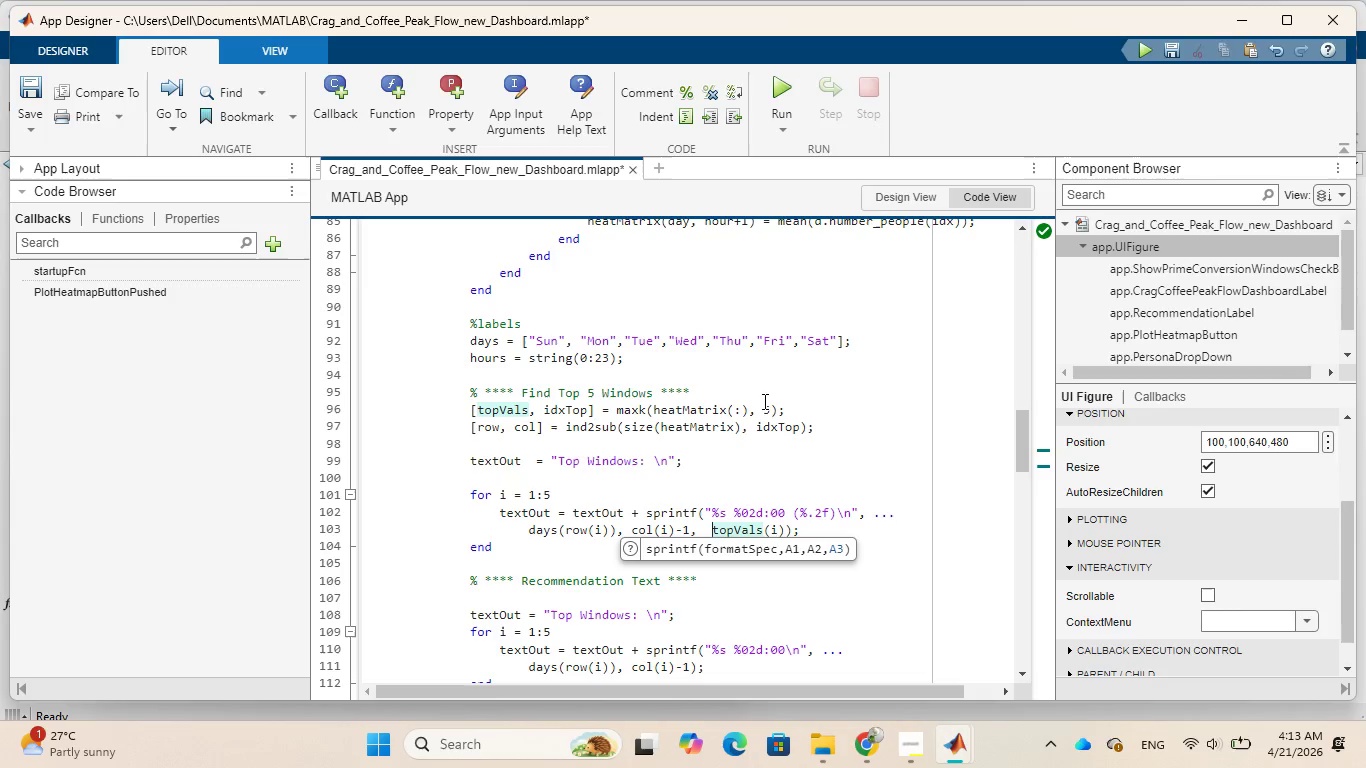 
left_click([903, 516])
 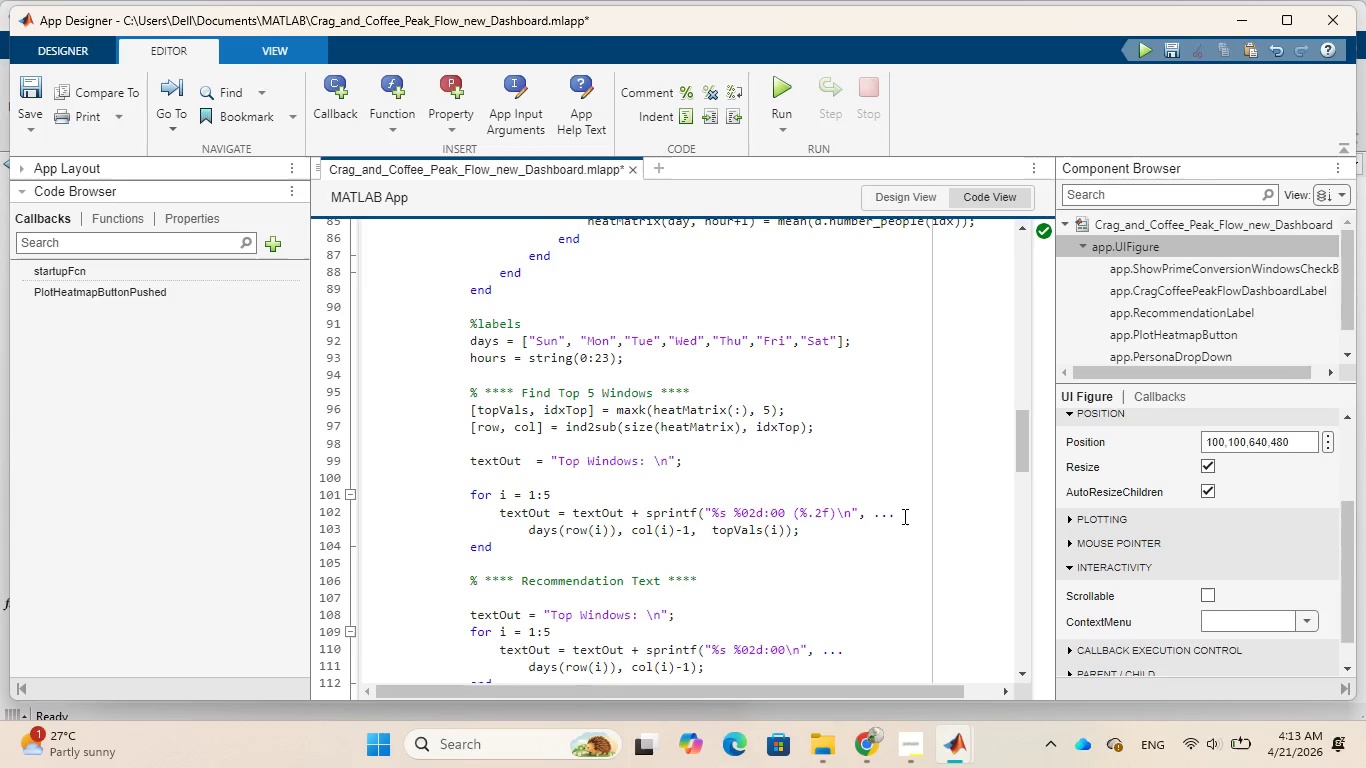 
key(Enter)
 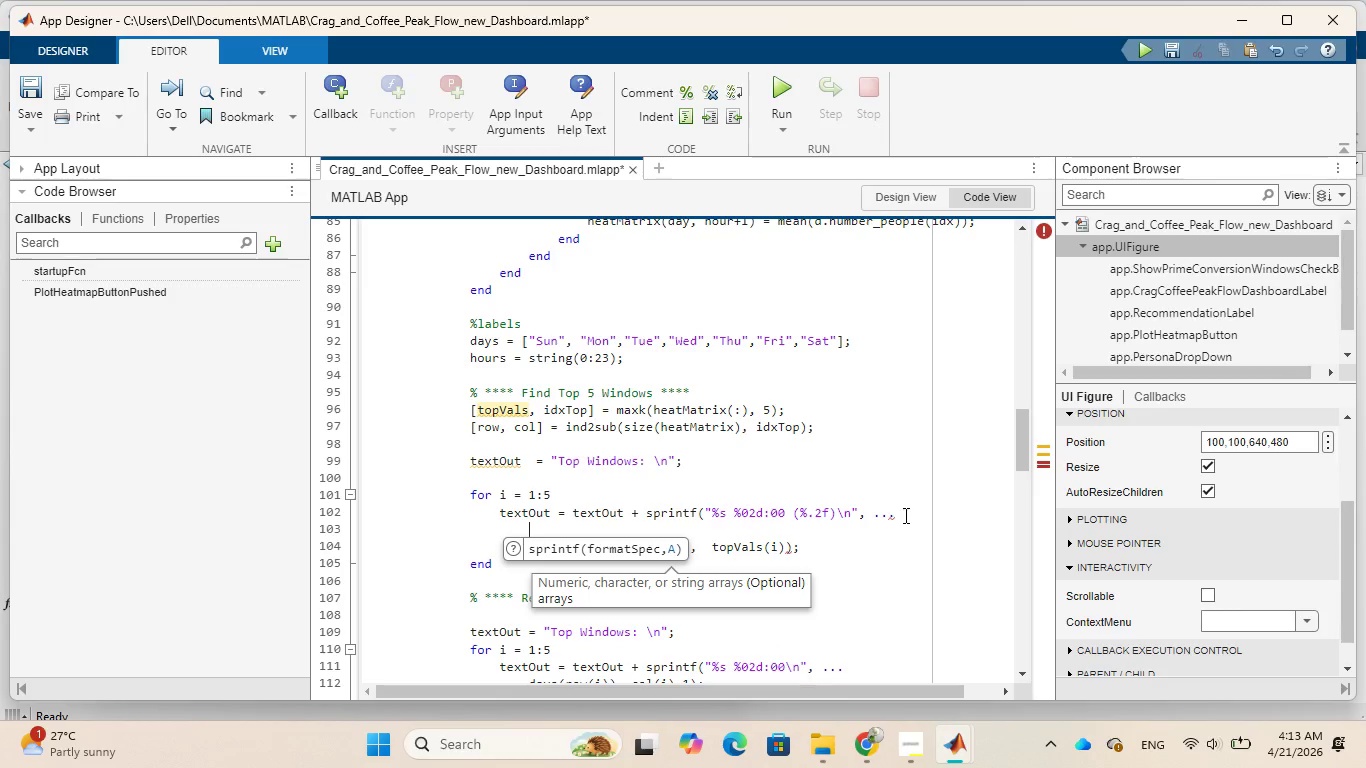 
key(Backspace)
 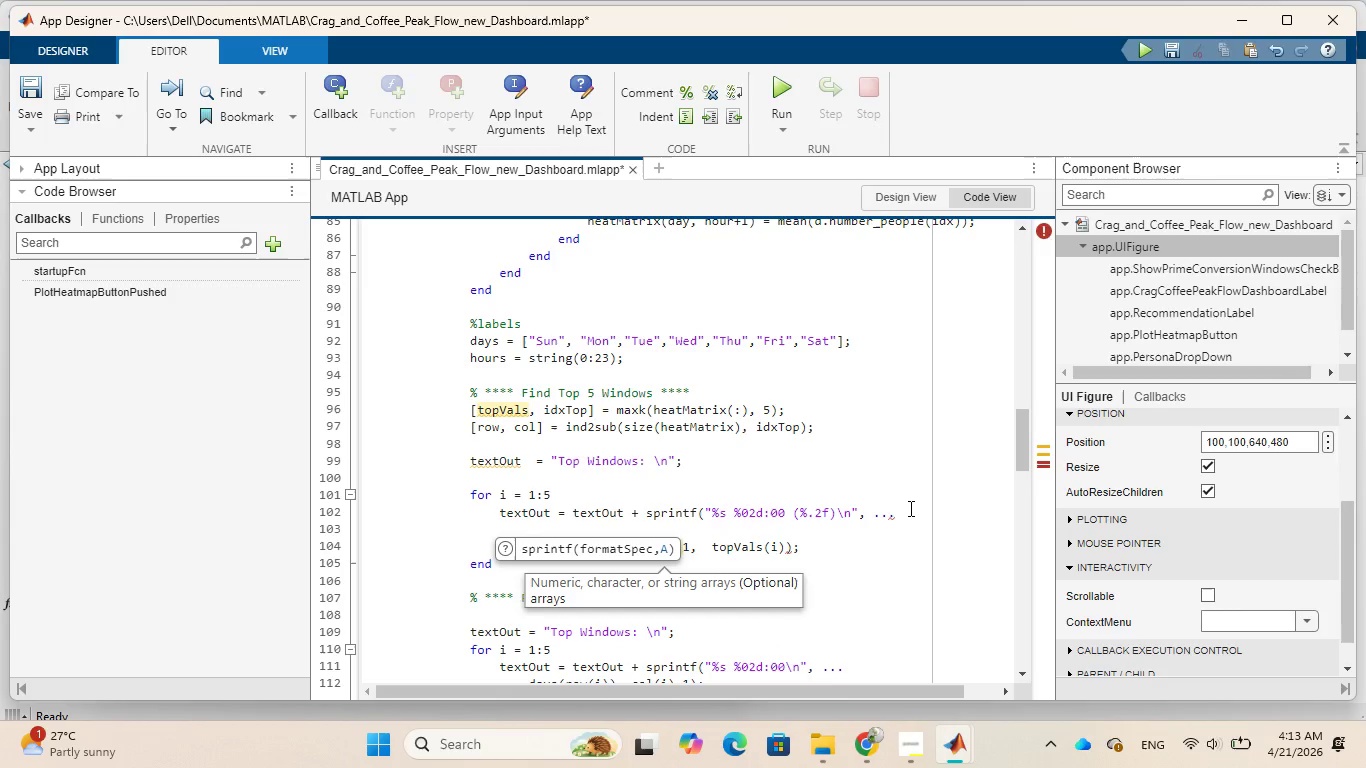 
key(Backspace)
 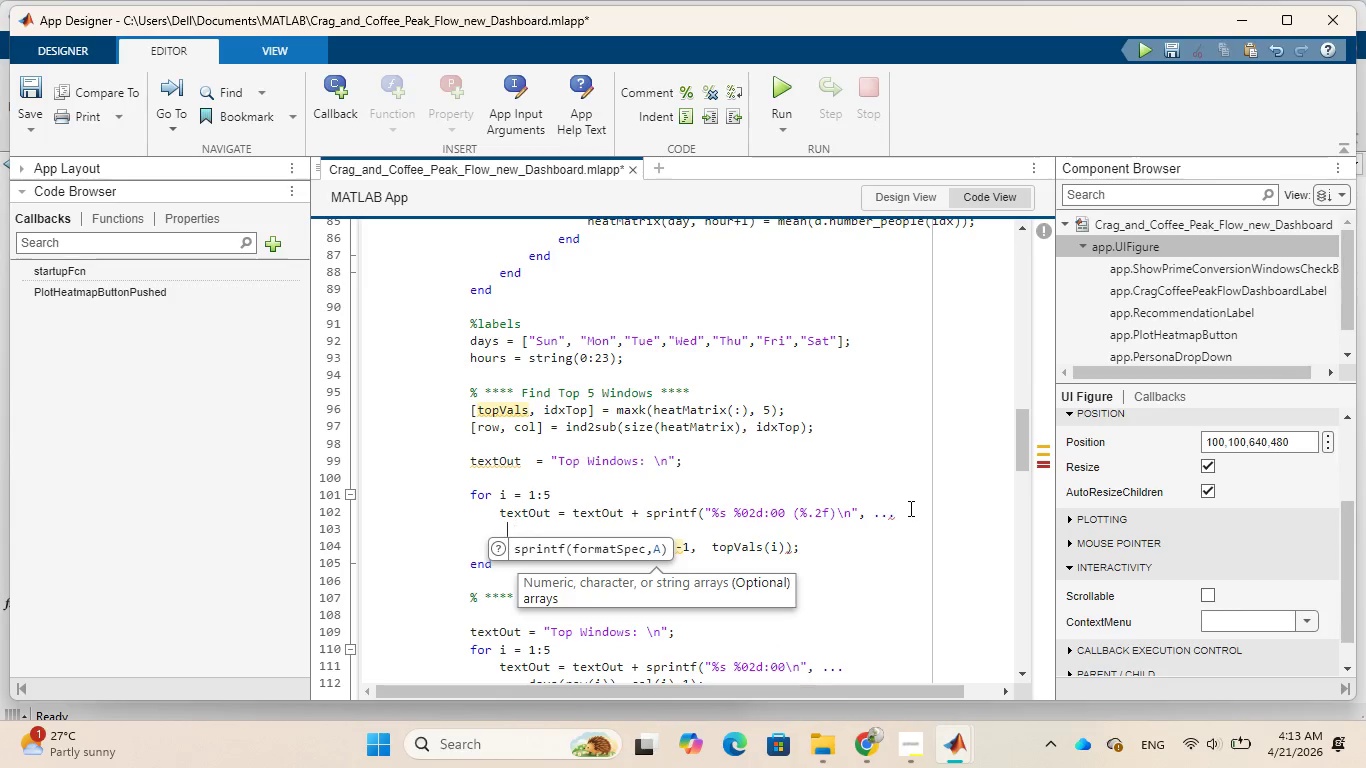 
key(Backspace)
 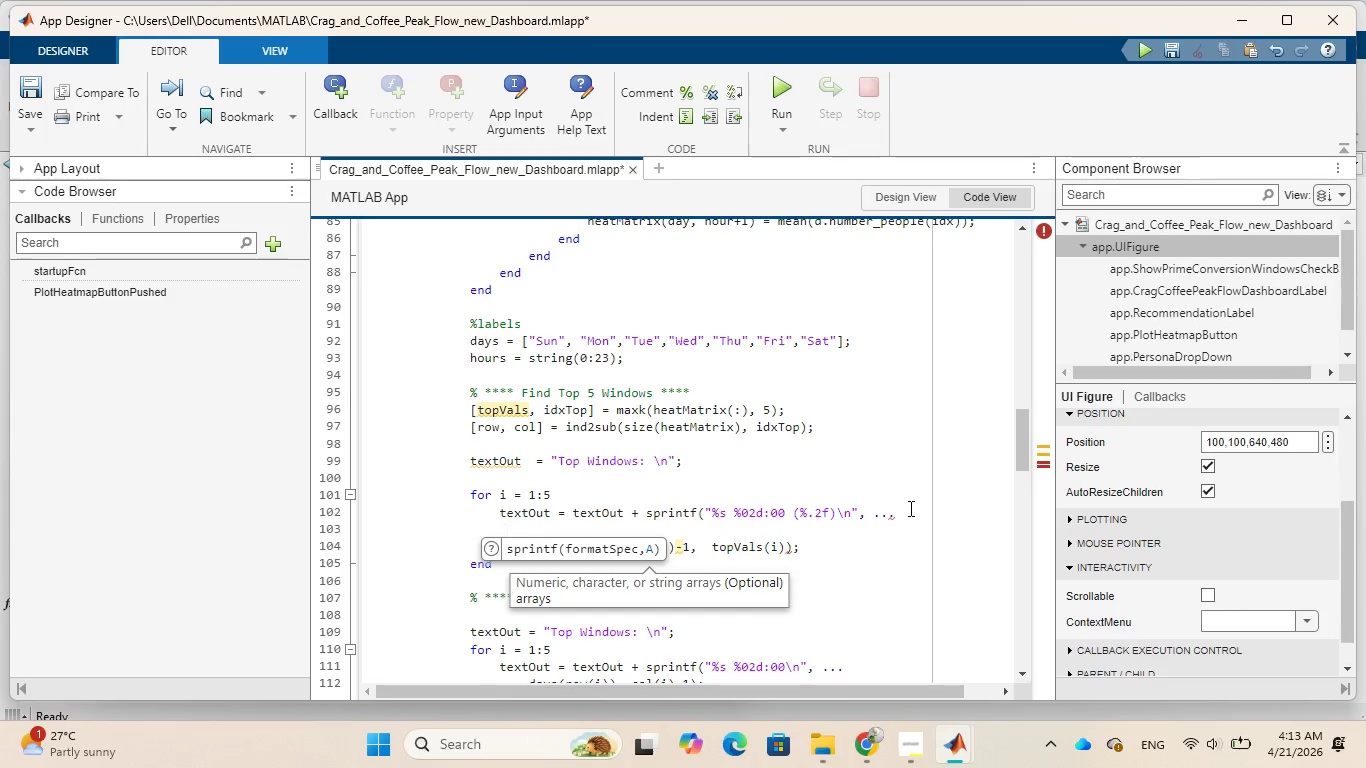 
key(Backspace)
 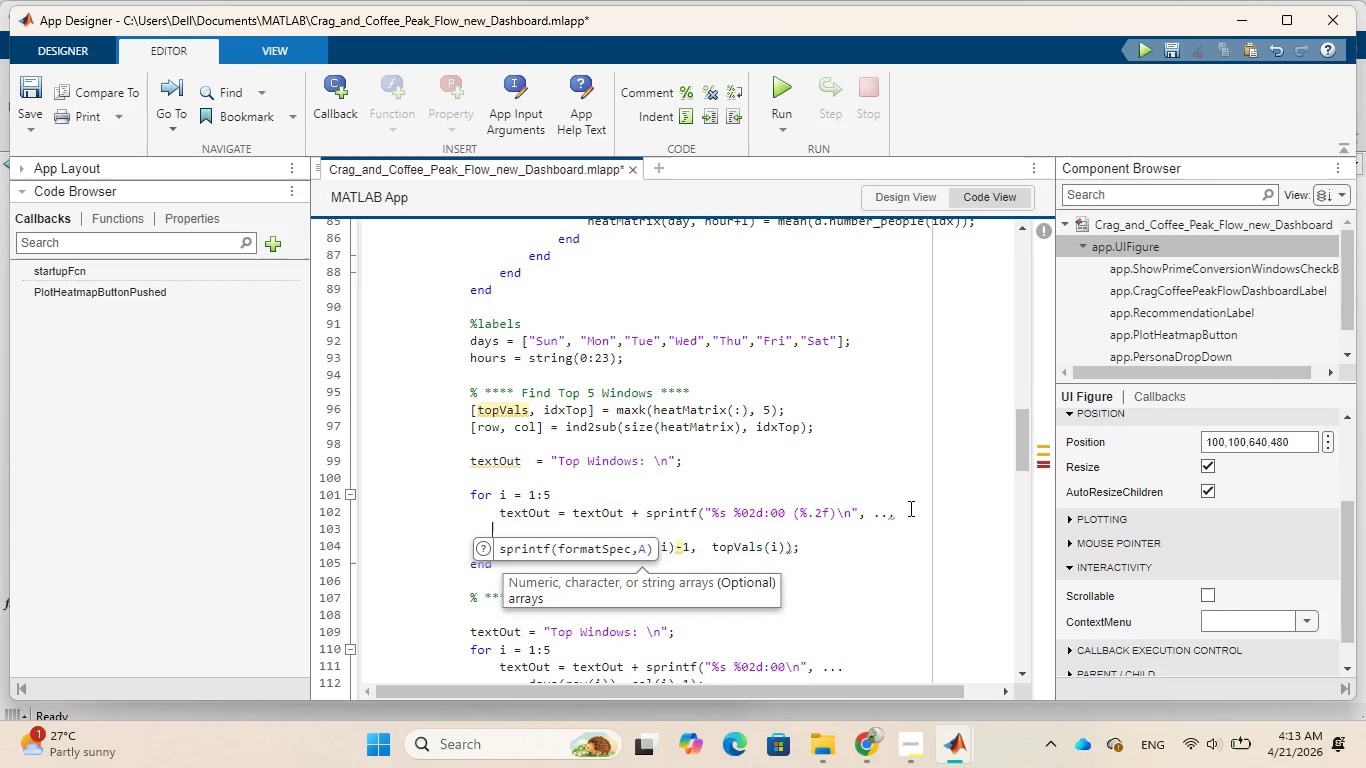 
key(Backspace)
 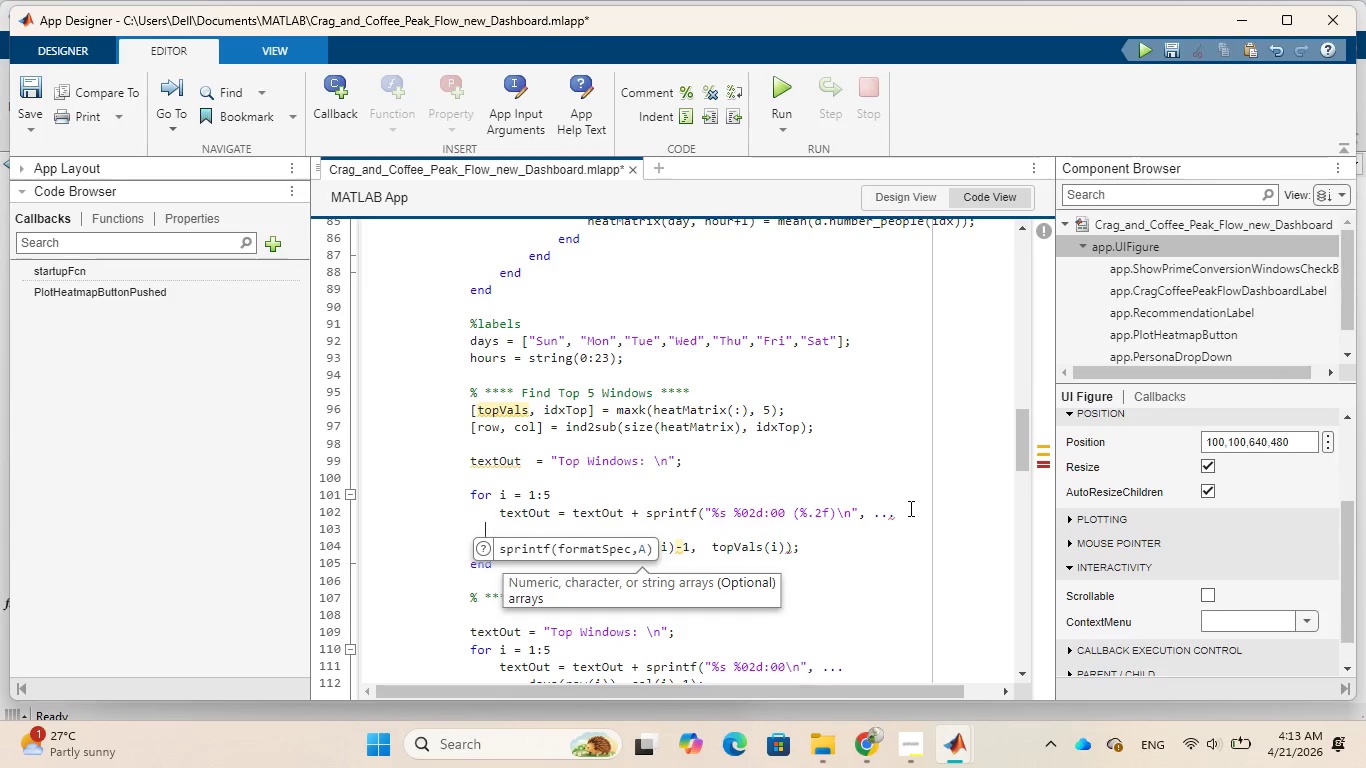 
key(Backspace)
 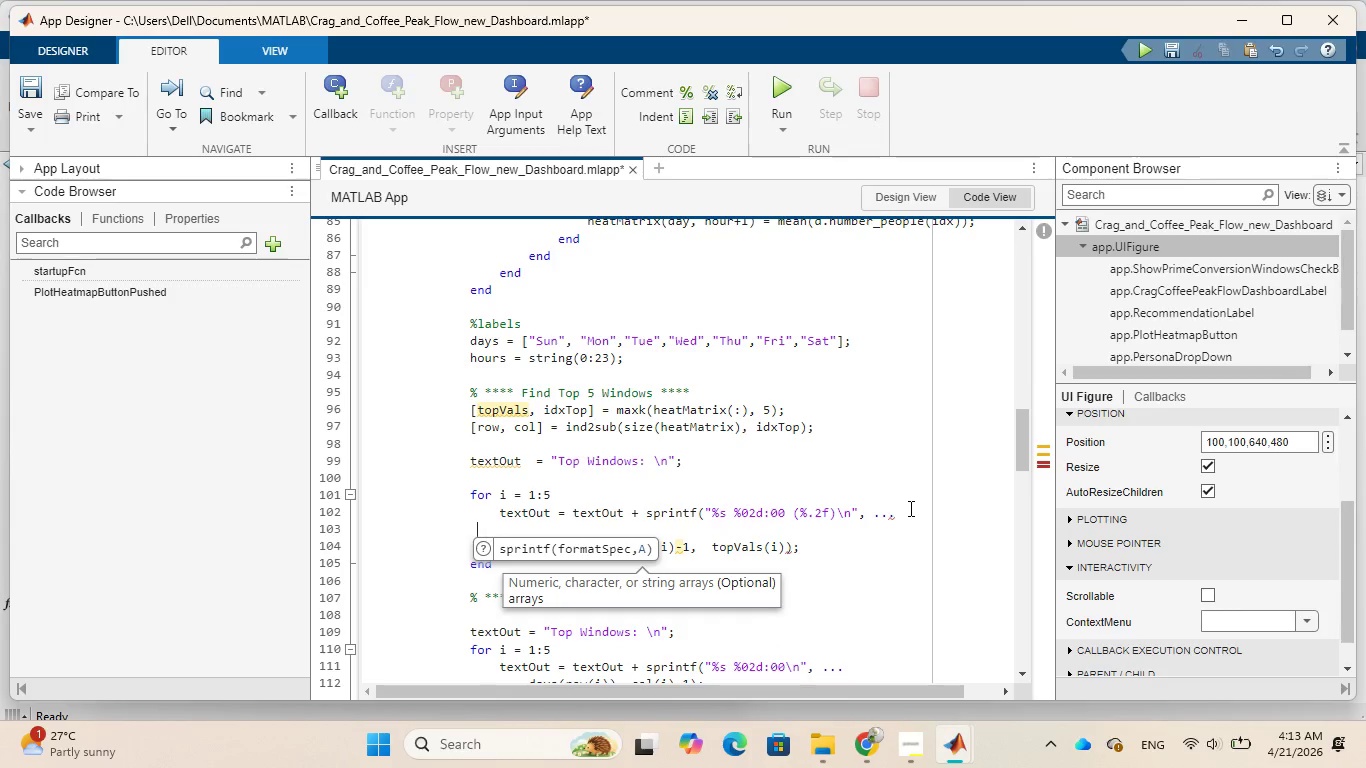 
key(Backspace)
 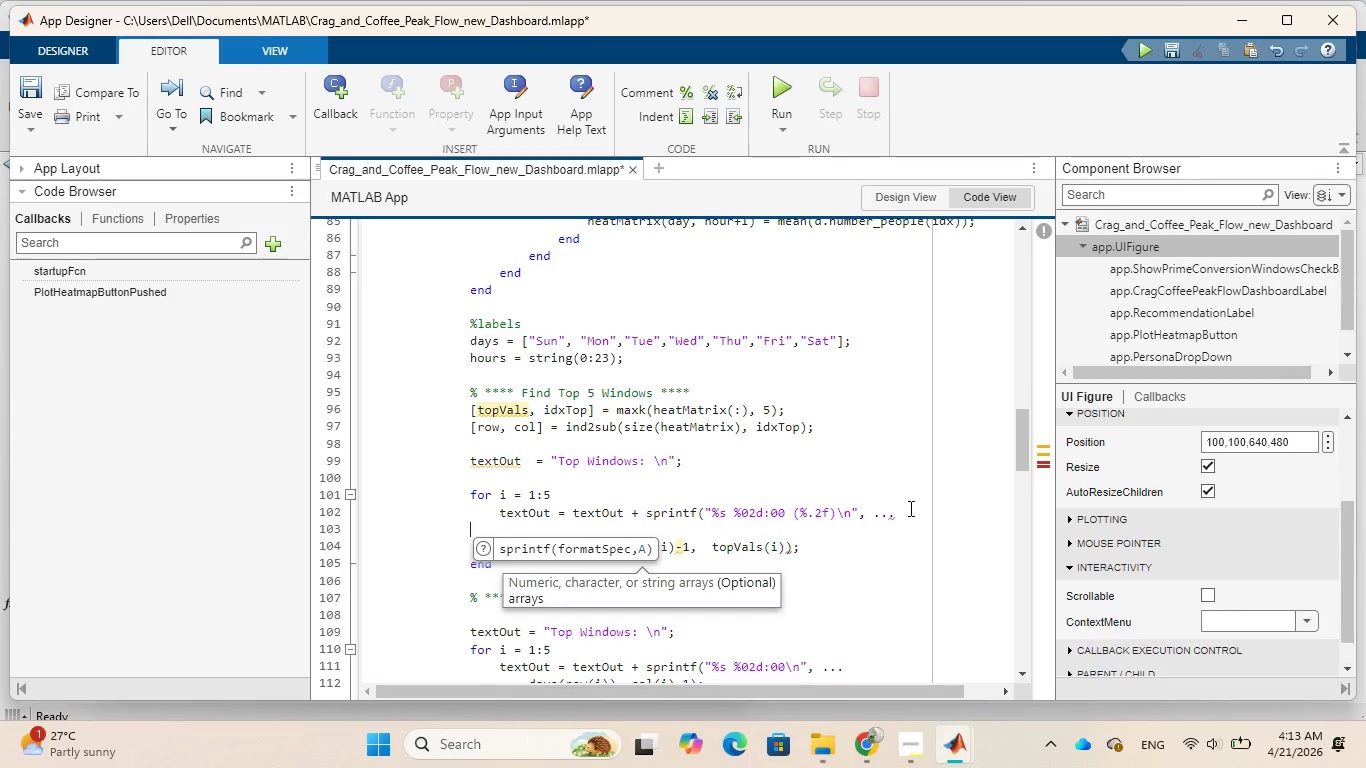 
key(Backspace)
 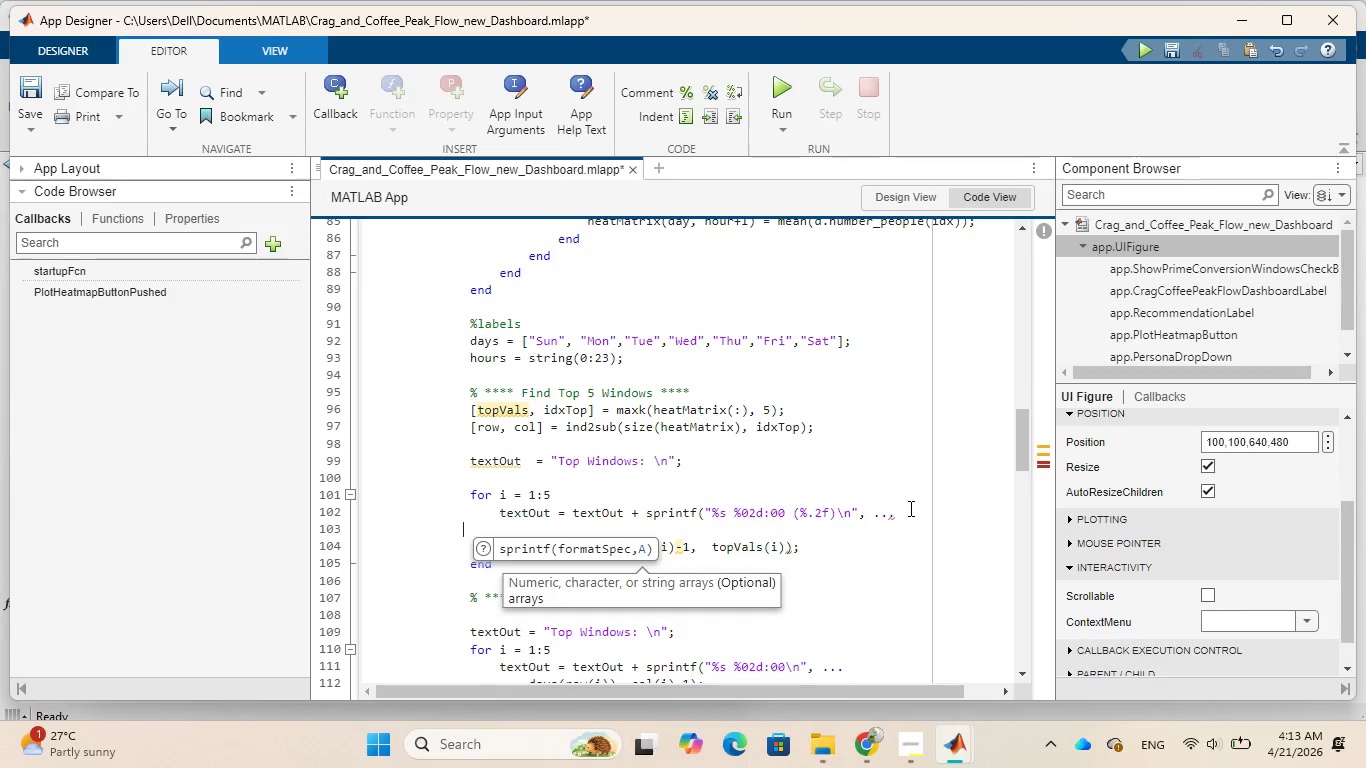 
key(Backspace)
 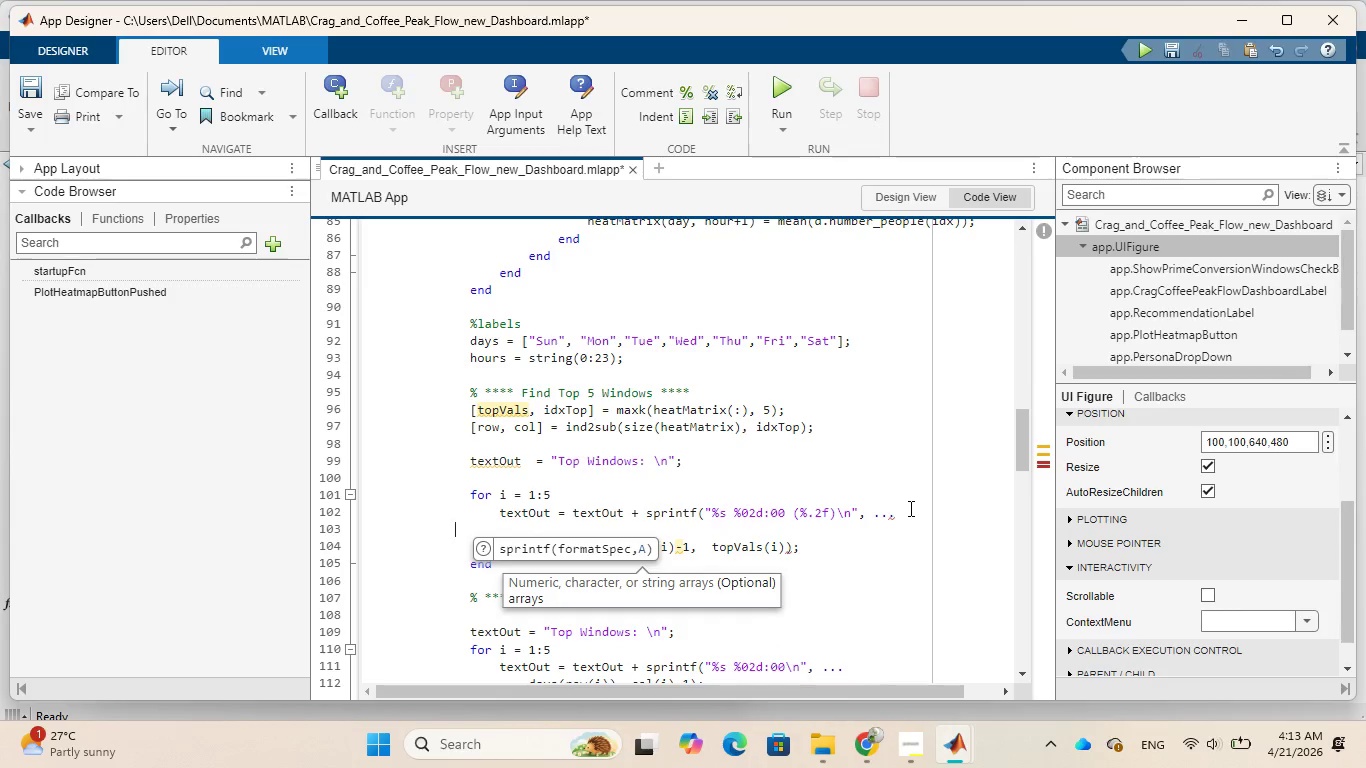 
key(Backspace)
 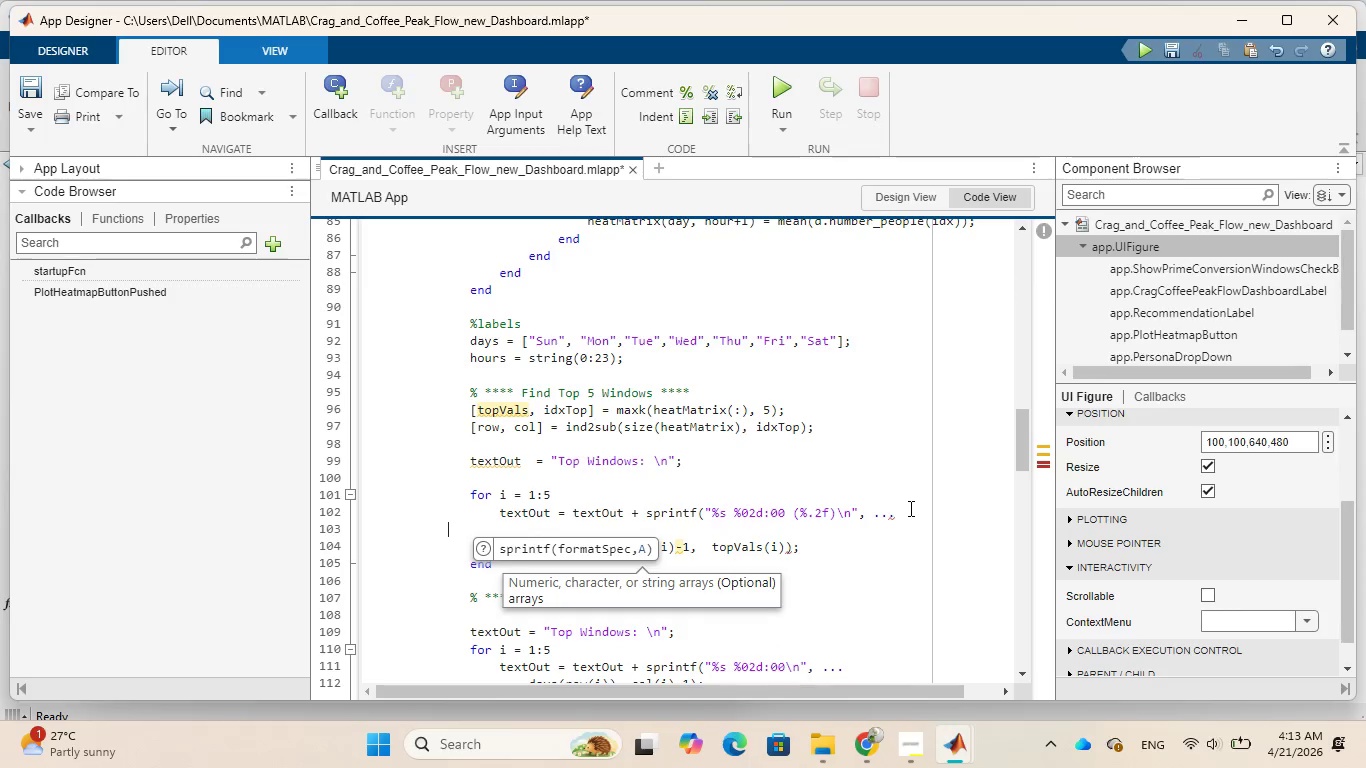 
key(Backspace)
 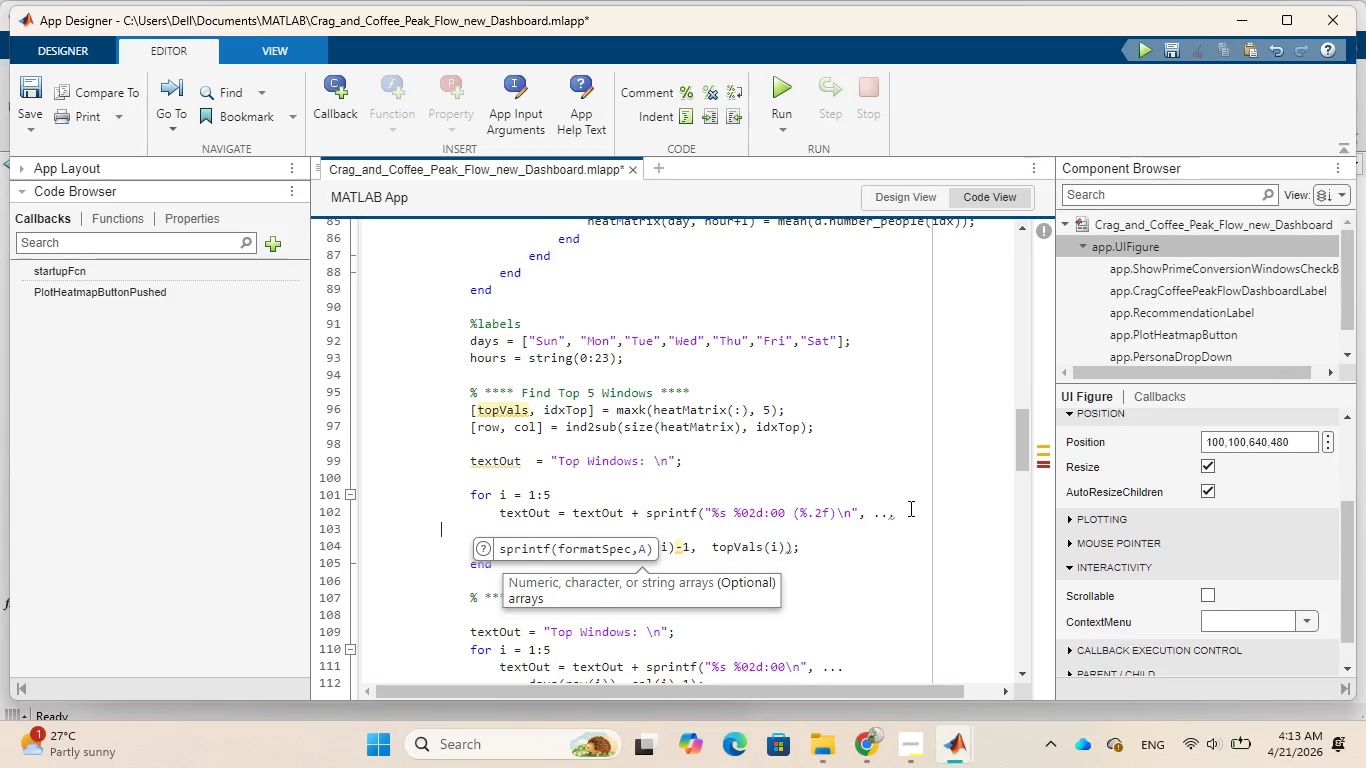 
hold_key(key=Backspace, duration=0.33)
 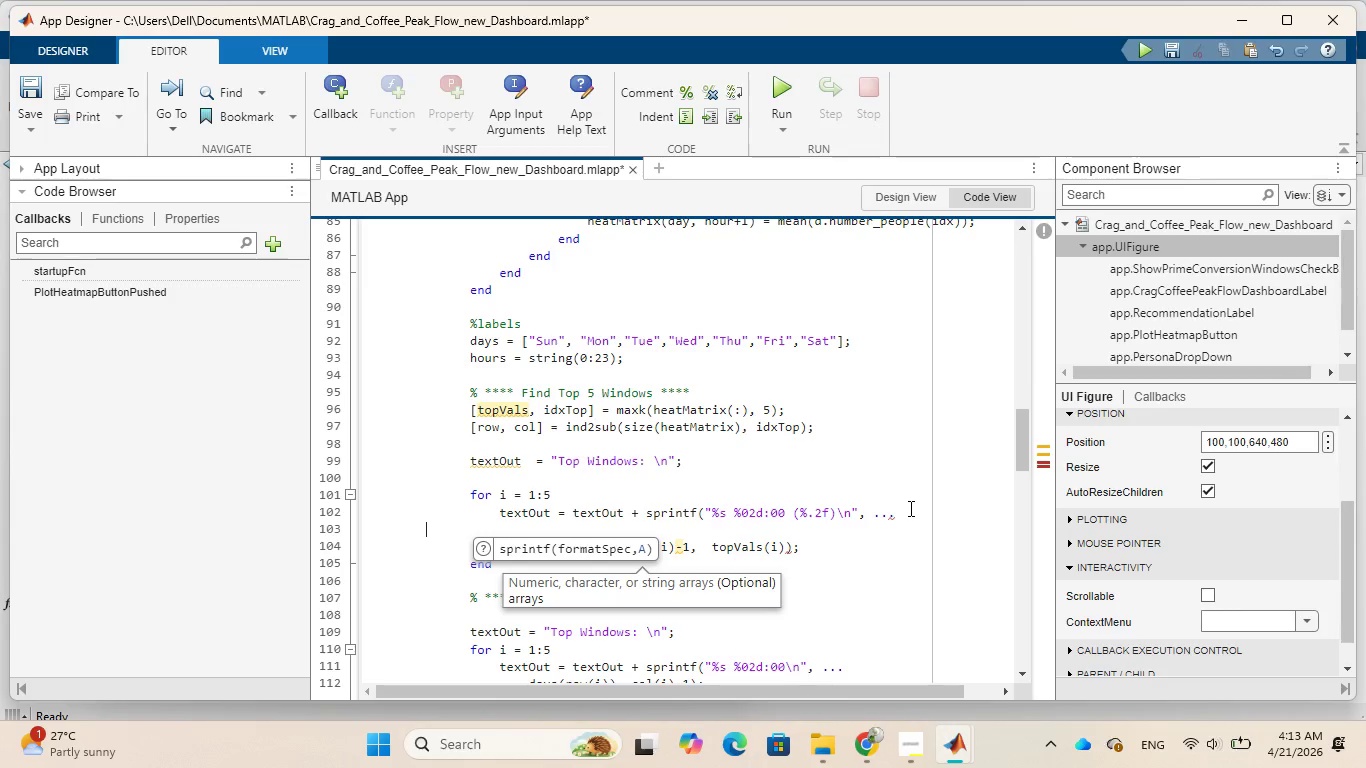 
key(Backspace)
 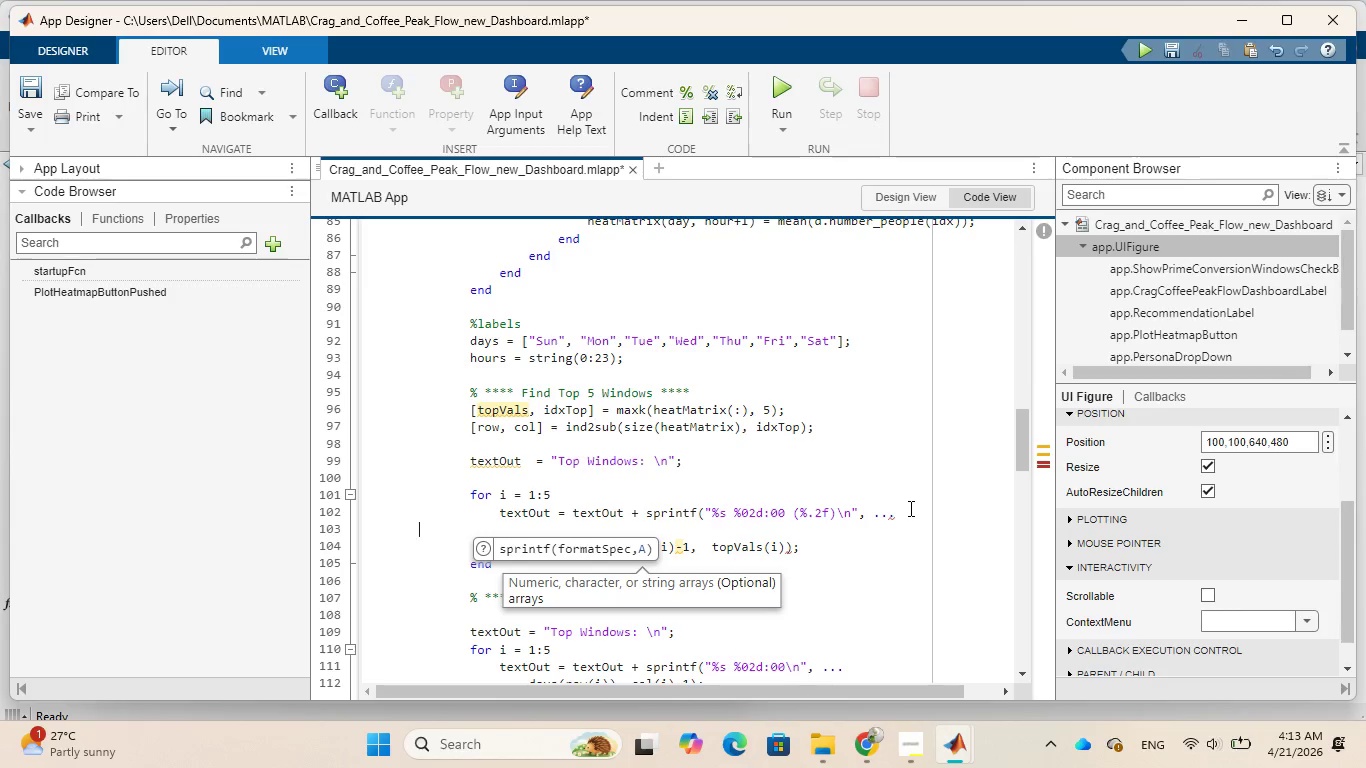 
key(Backspace)
 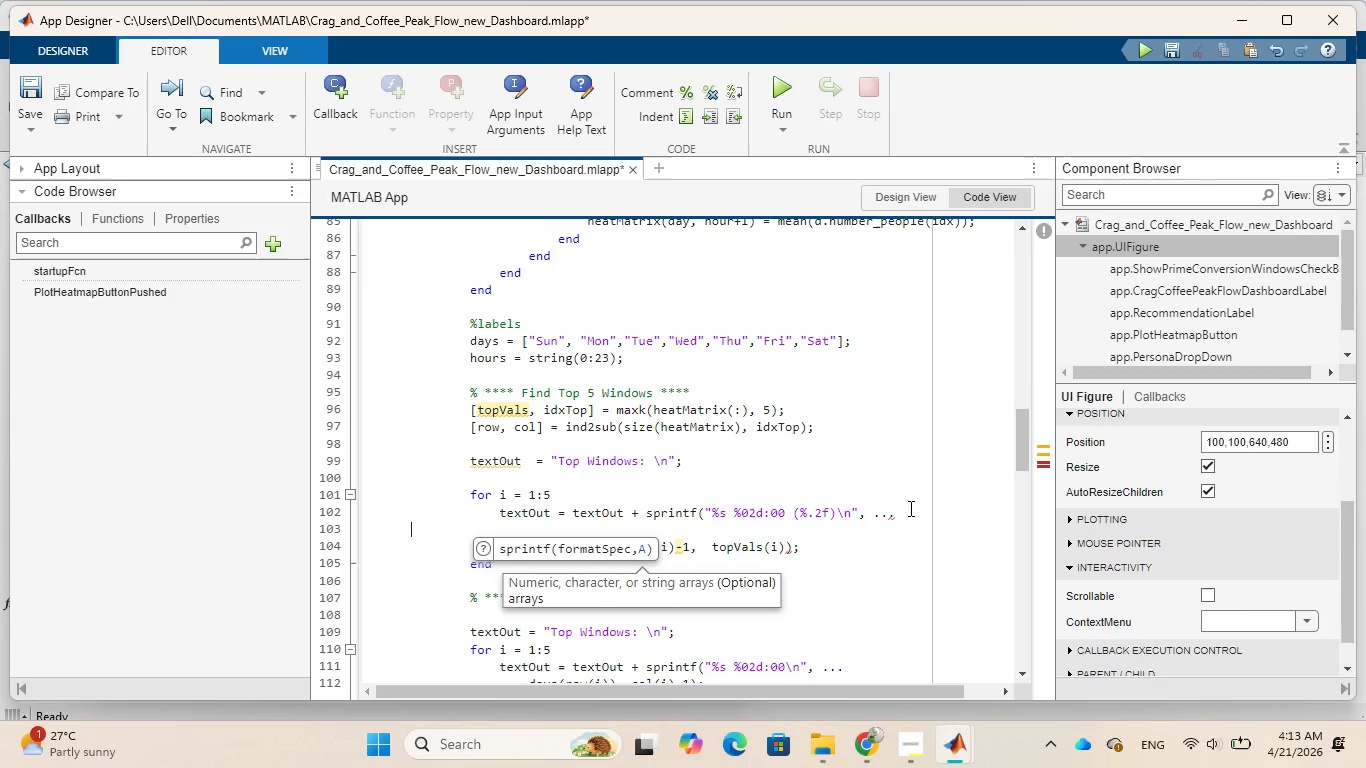 
key(Backspace)
 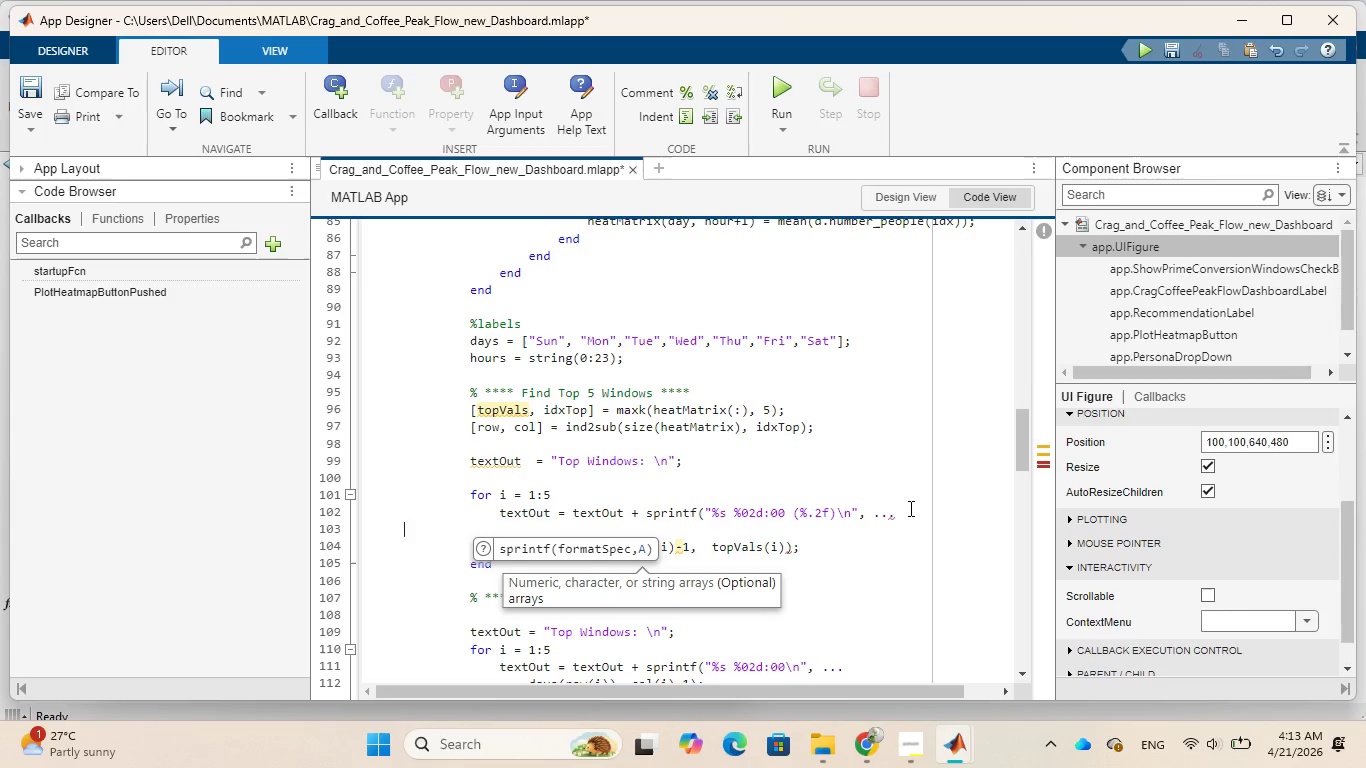 
key(Backspace)
 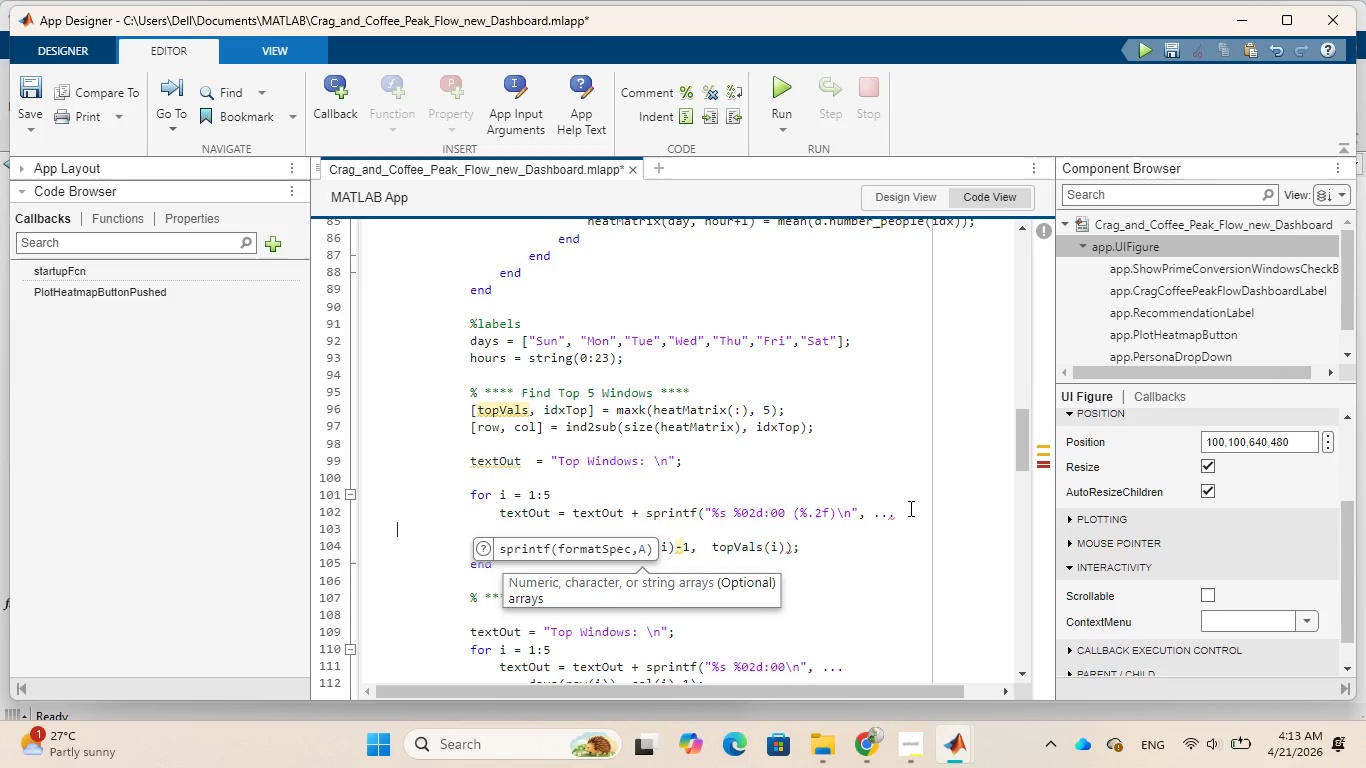 
key(Backspace)
 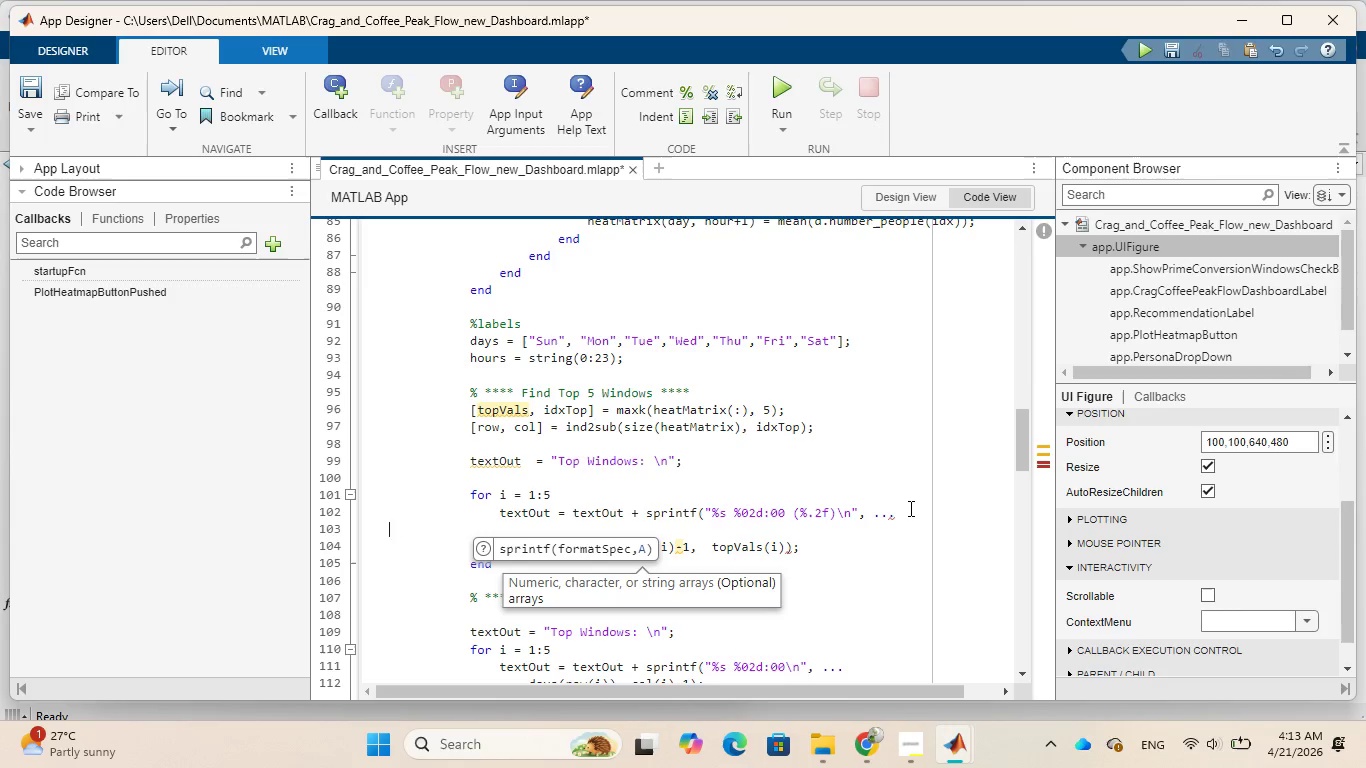 
key(Backspace)
 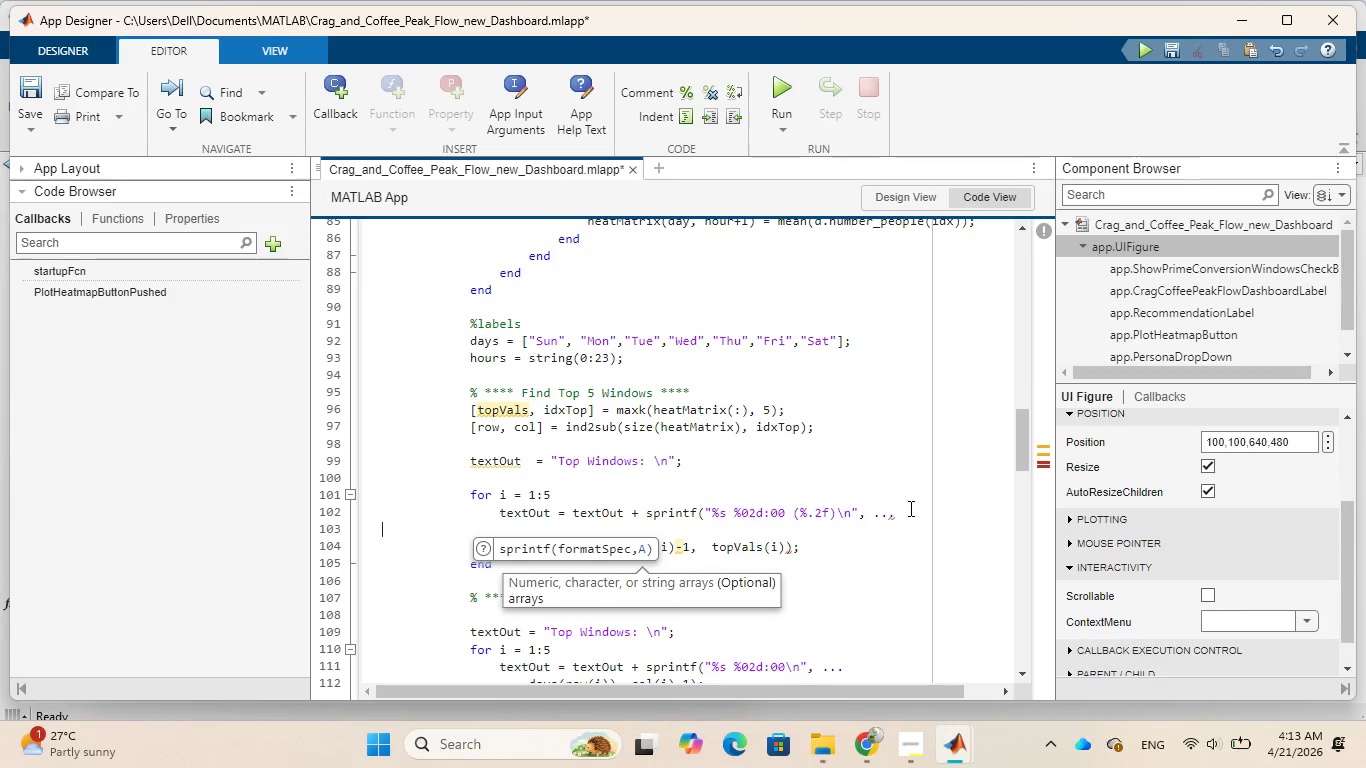 
key(Backspace)
 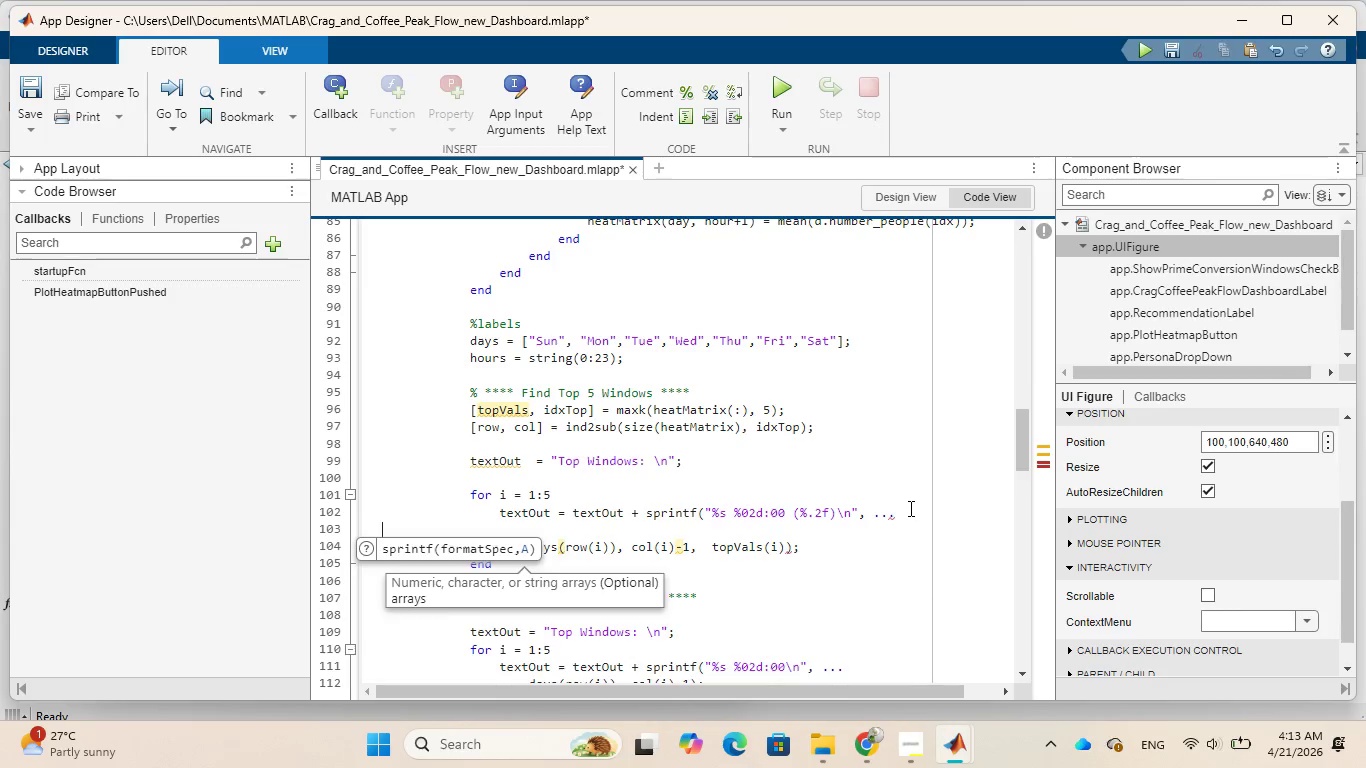 
key(Backspace)
 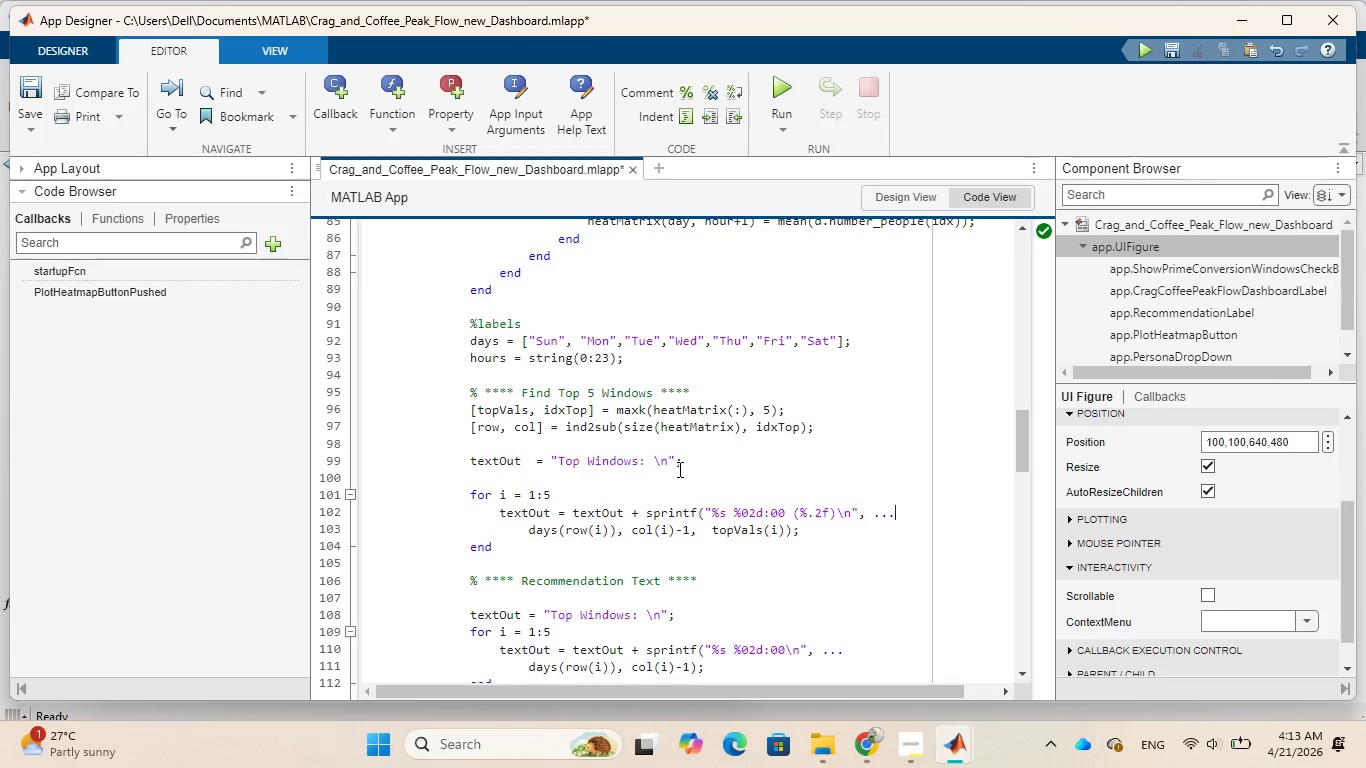 
wait(17.08)
 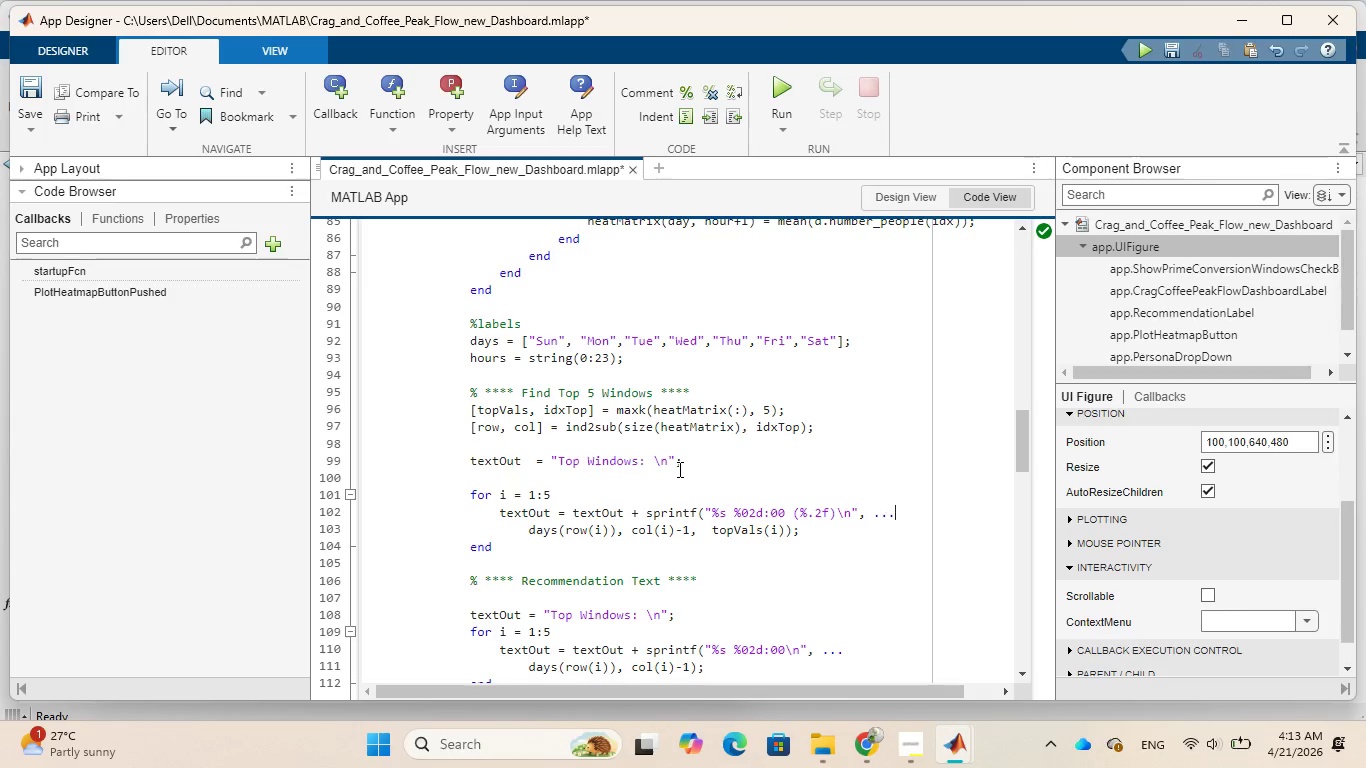 
left_click([653, 466])
 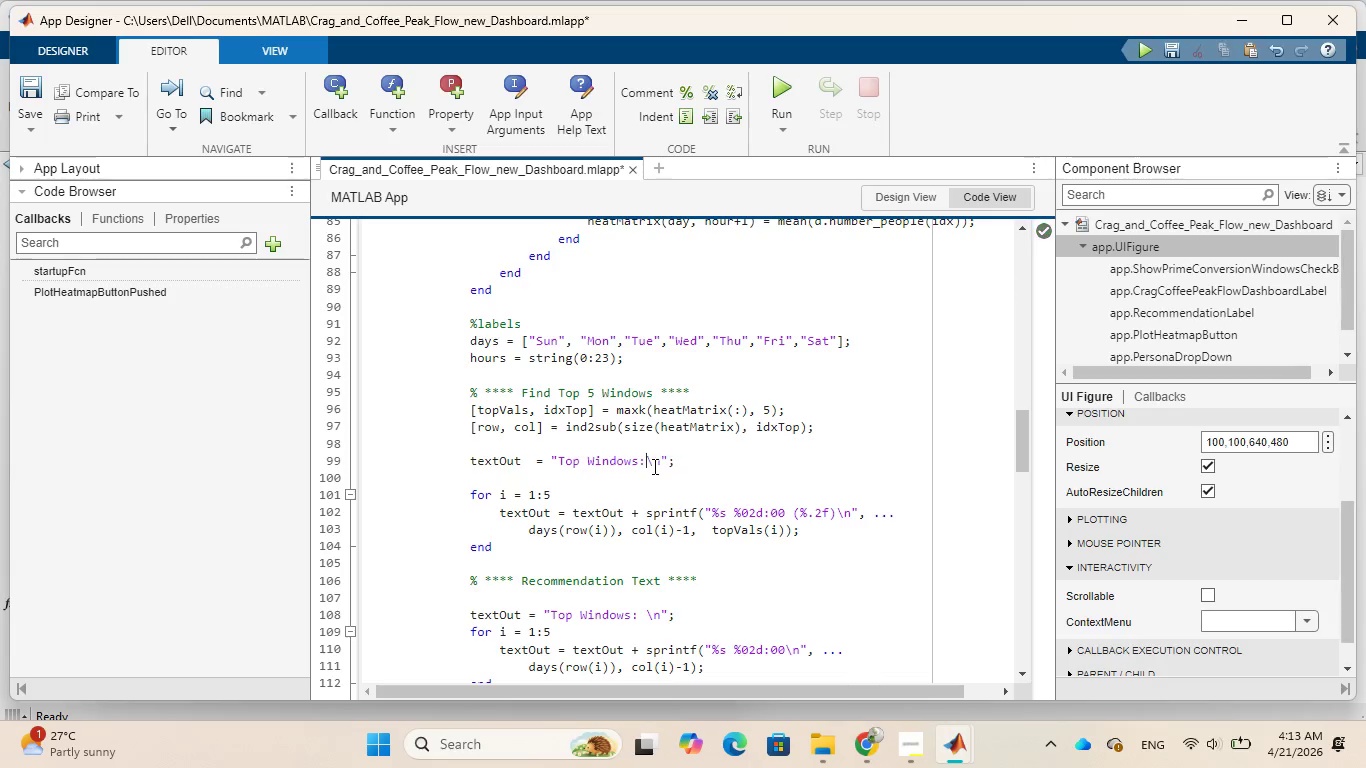 
key(Backspace)
 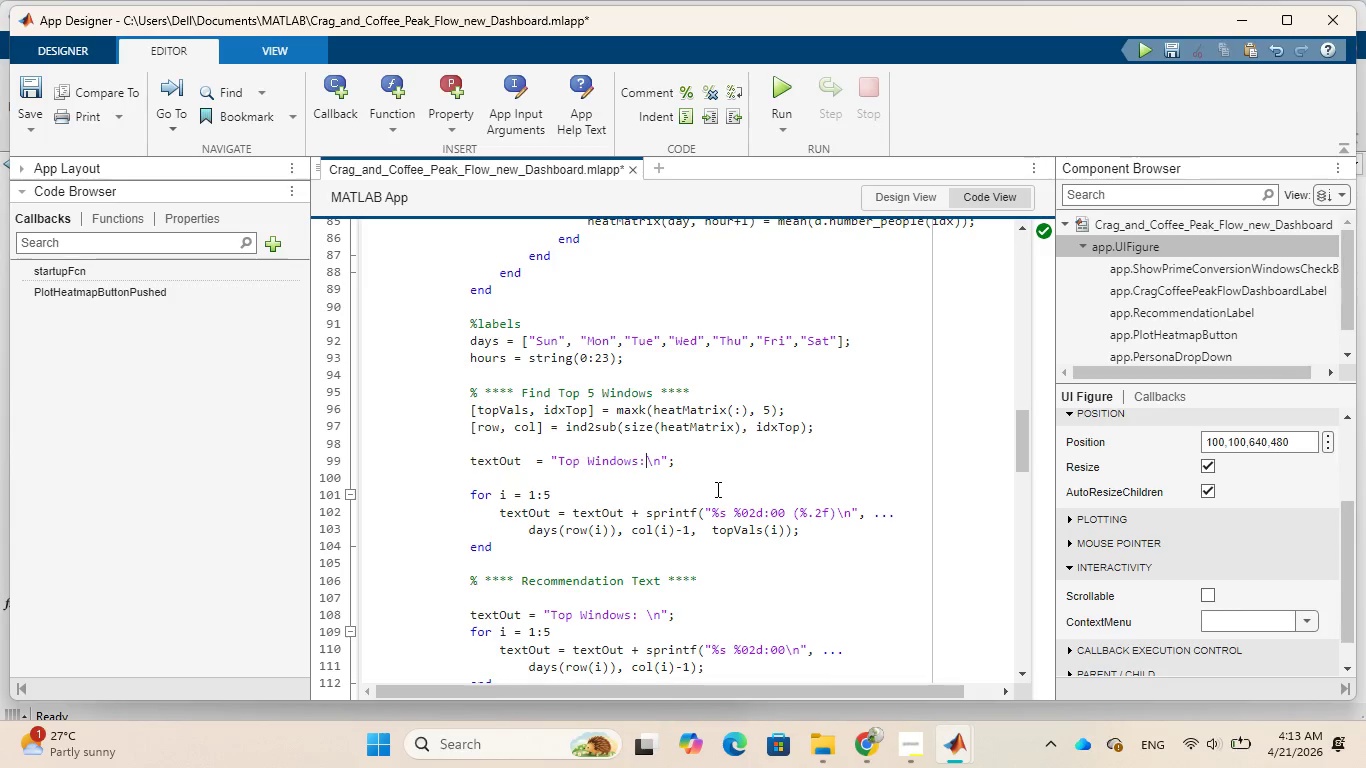 
scroll: coordinate [750, 467], scroll_direction: down, amount: 12.0
 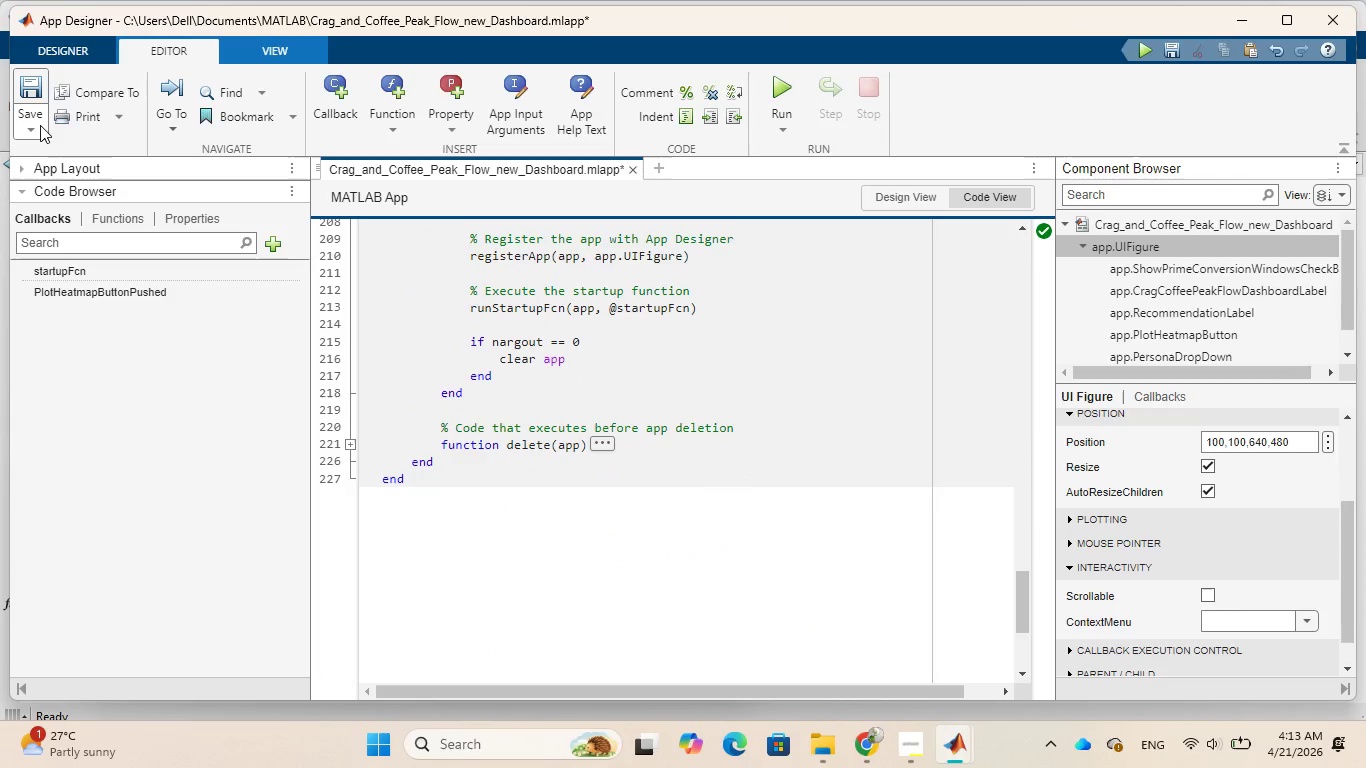 
left_click([37, 126])
 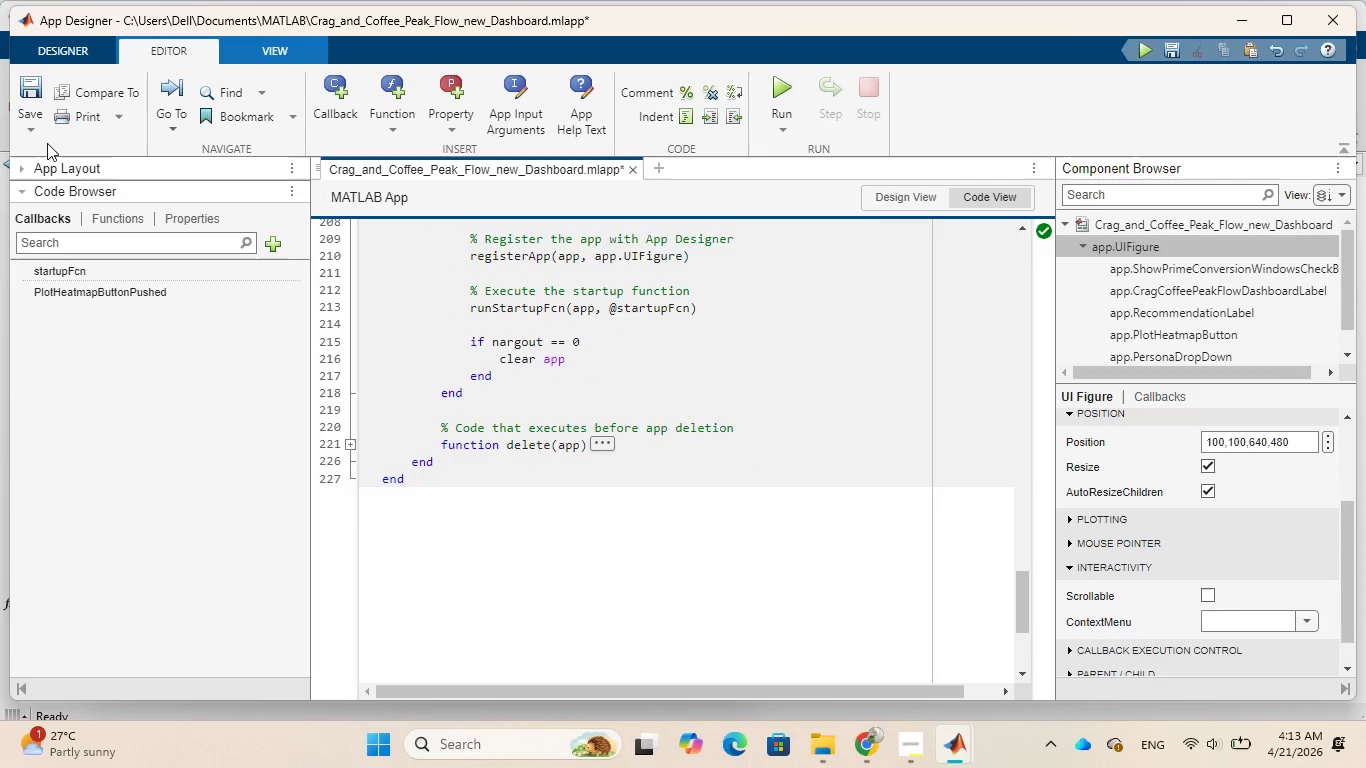 
left_click([47, 143])
 